 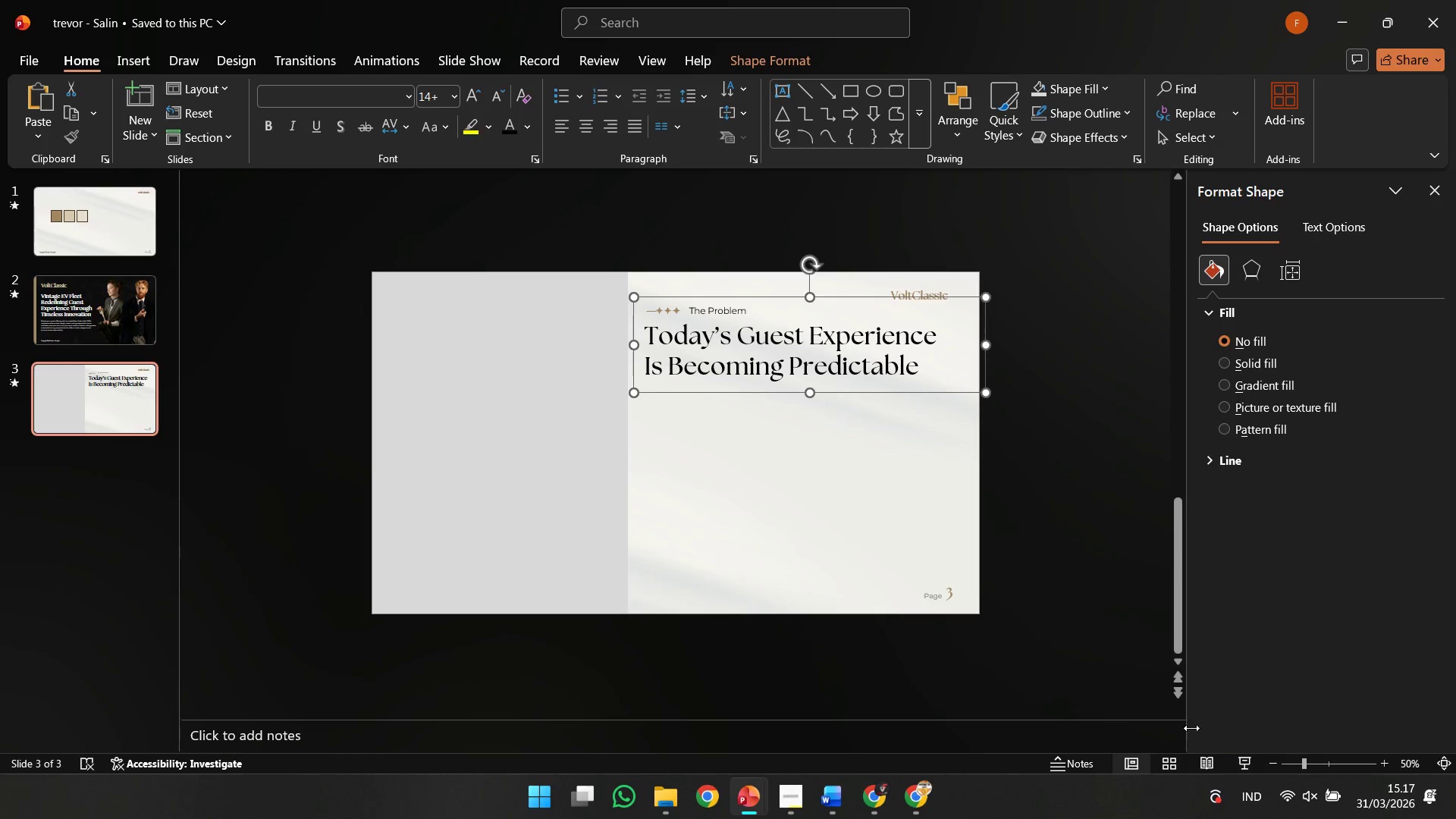 
left_click([1202, 767])
 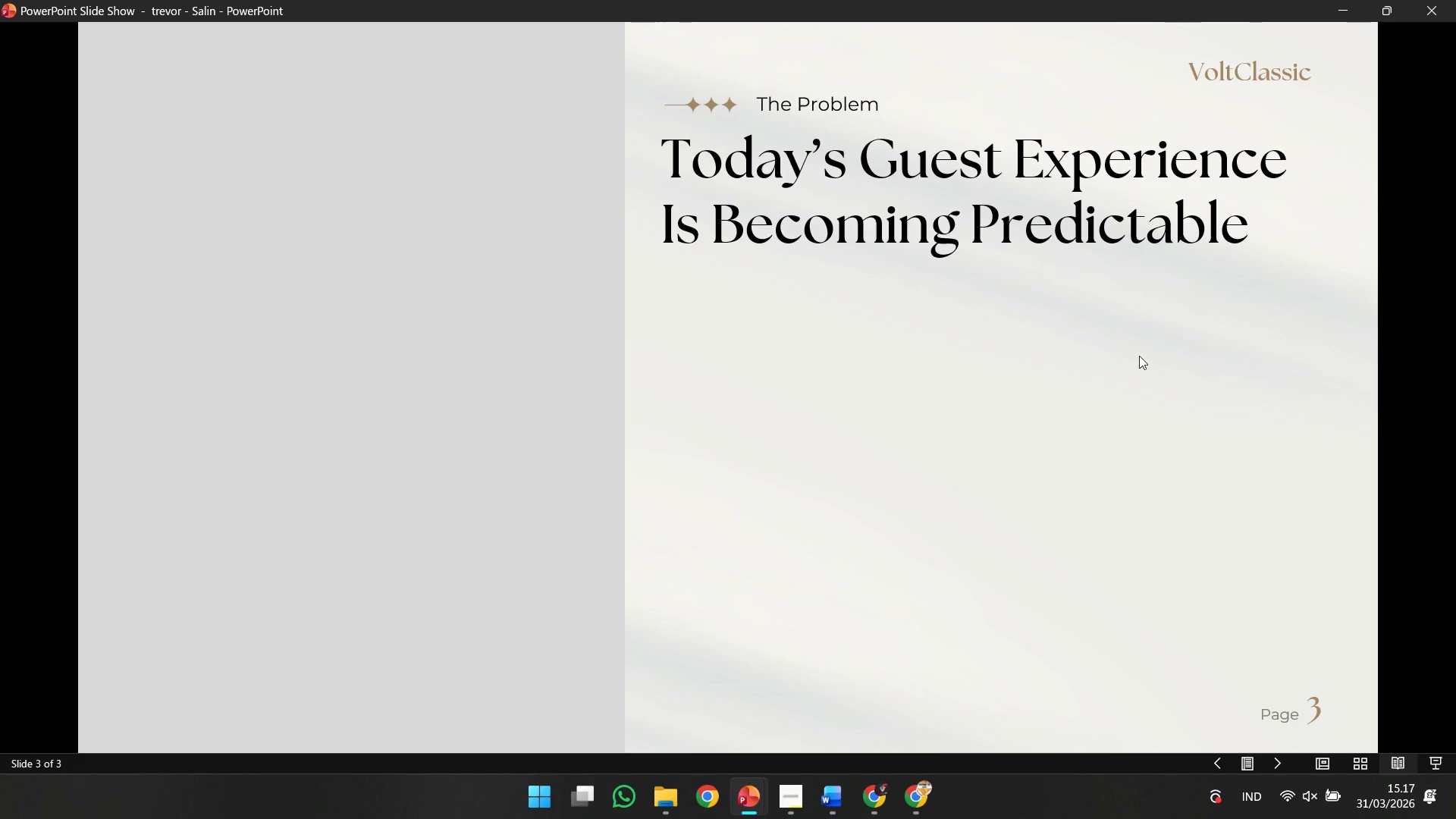 
key(Escape)
 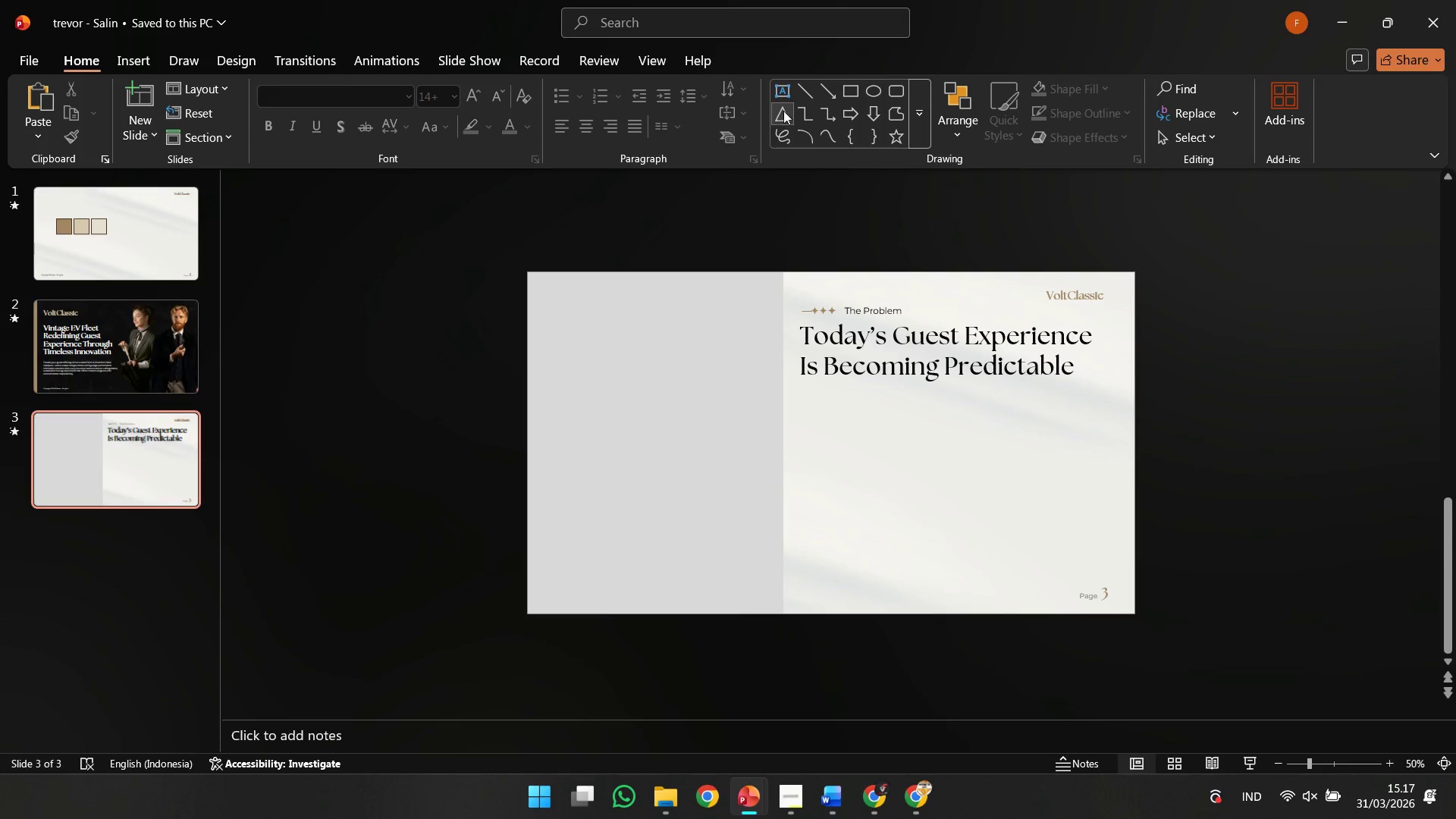 
left_click([839, 88])
 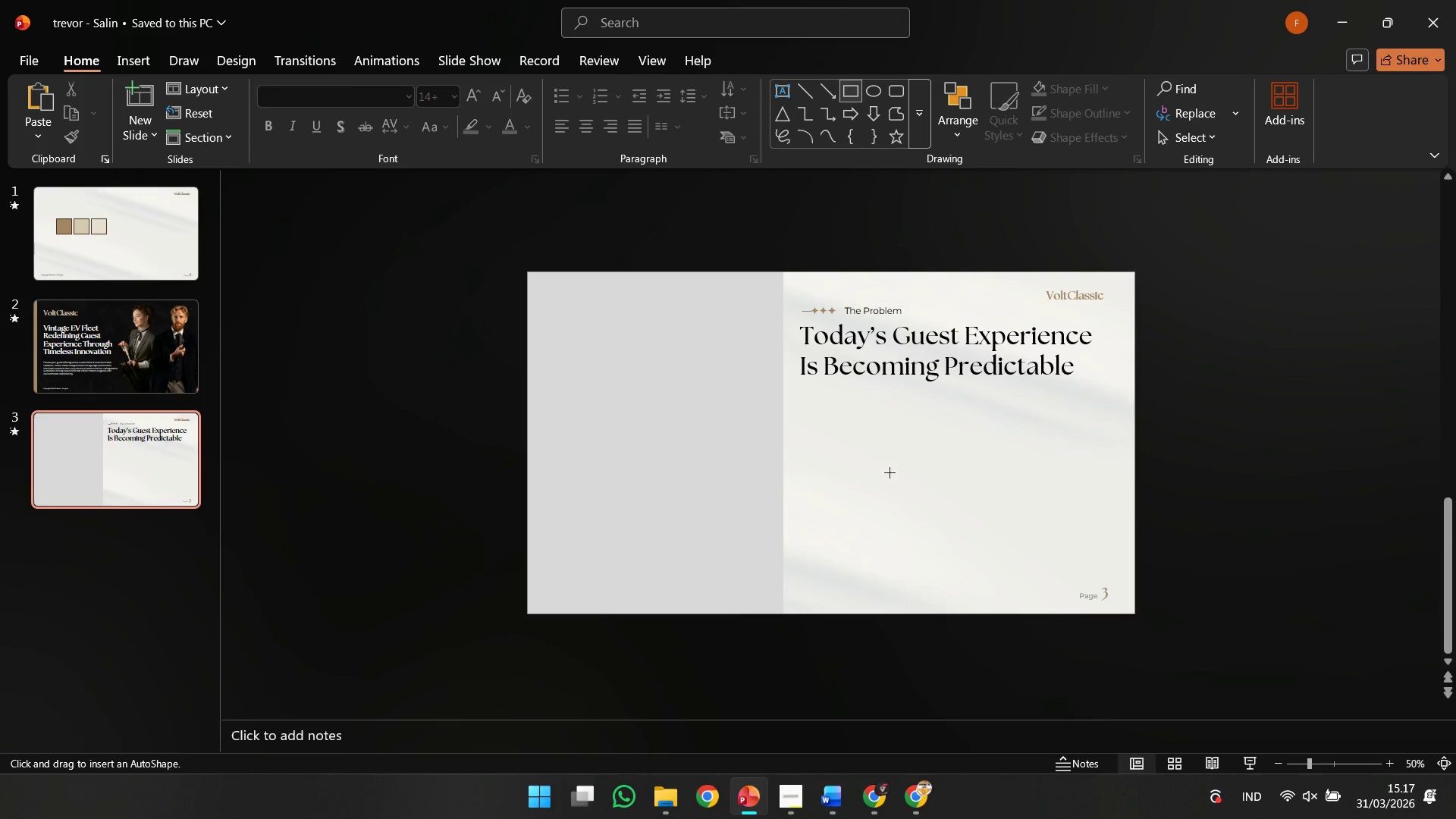 
hold_key(key=ShiftLeft, duration=1.69)
left_click_drag(start_coordinate=[893, 477], to_coordinate=[924, 511])
 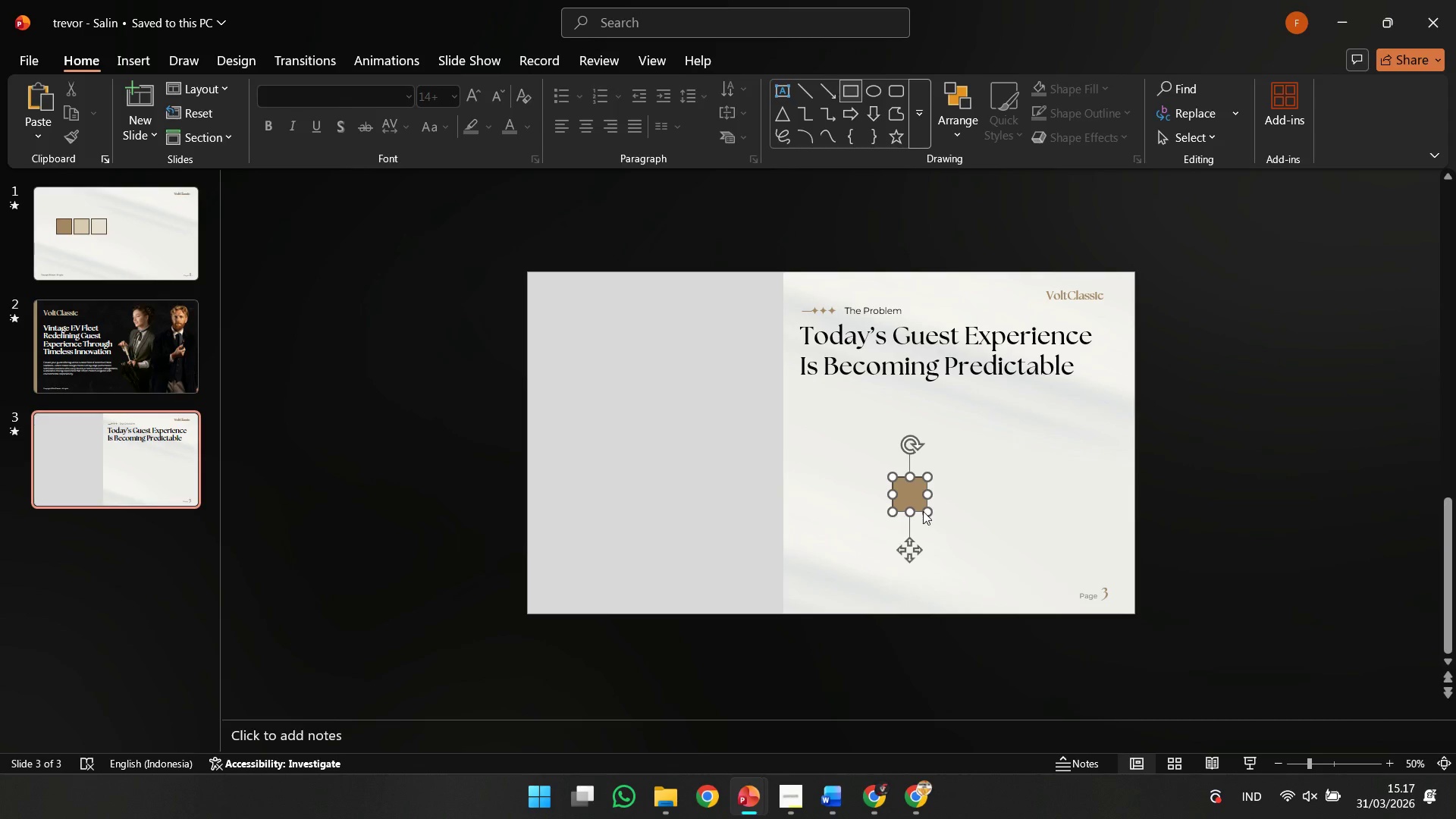 
hold_key(key=ControlLeft, duration=0.45)
scroll: coordinate [922, 505], scroll_direction: up, amount: 5.0
 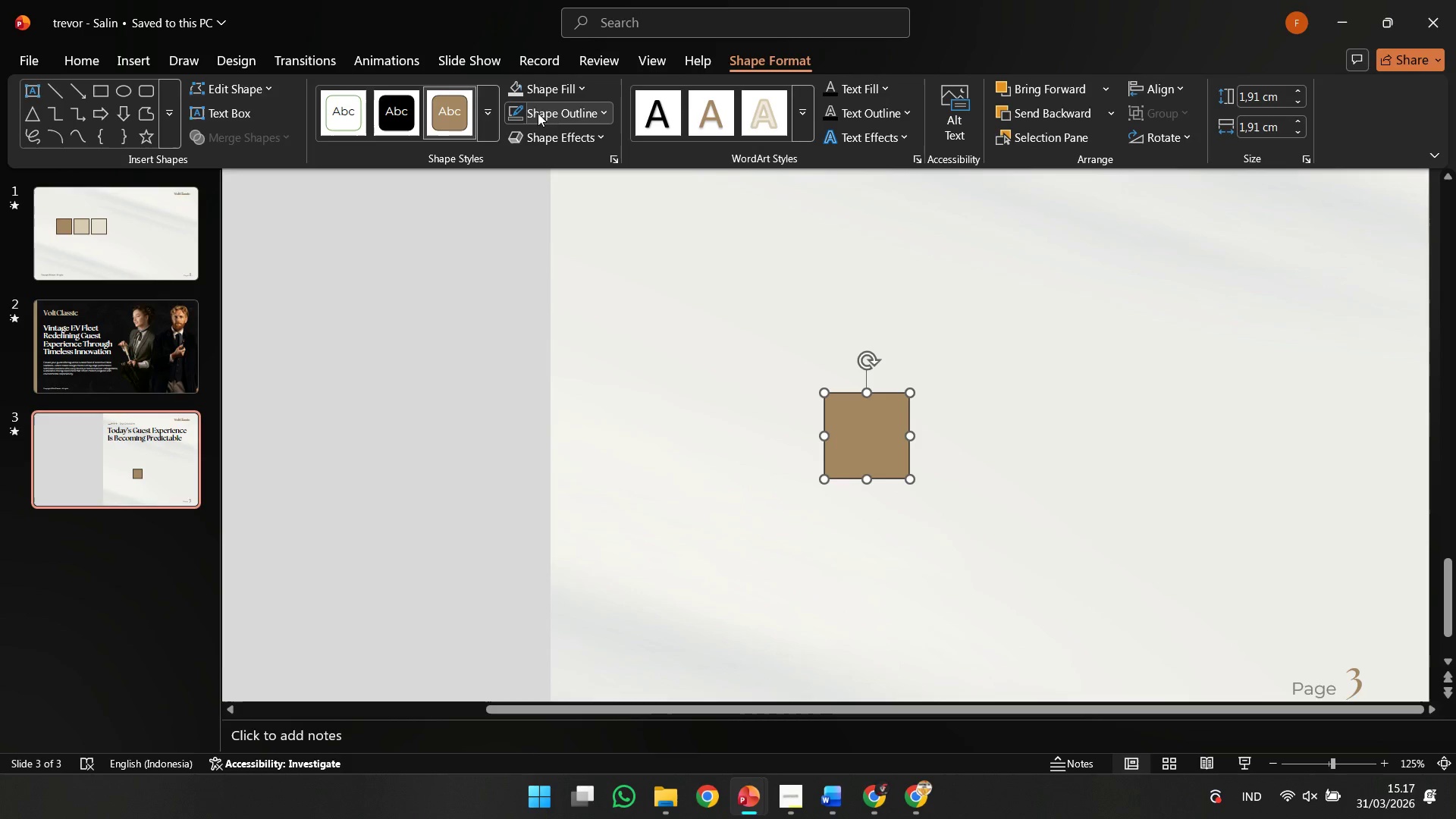 
left_click([522, 111])
 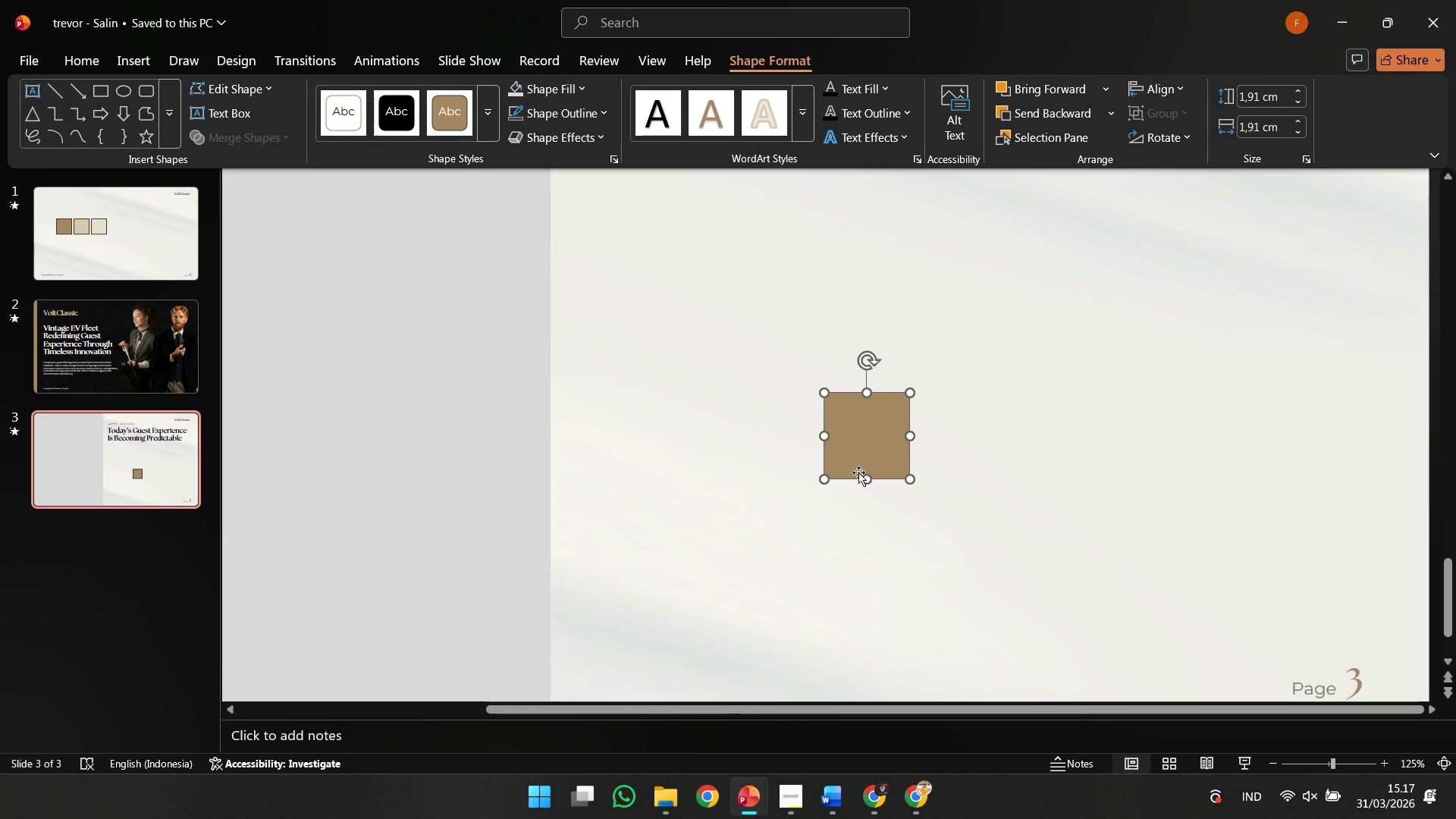 
hold_key(key=ControlLeft, duration=0.69)
hold_key(key=ShiftLeft, duration=0.48)
left_click_drag(start_coordinate=[856, 438], to_coordinate=[942, 450])
 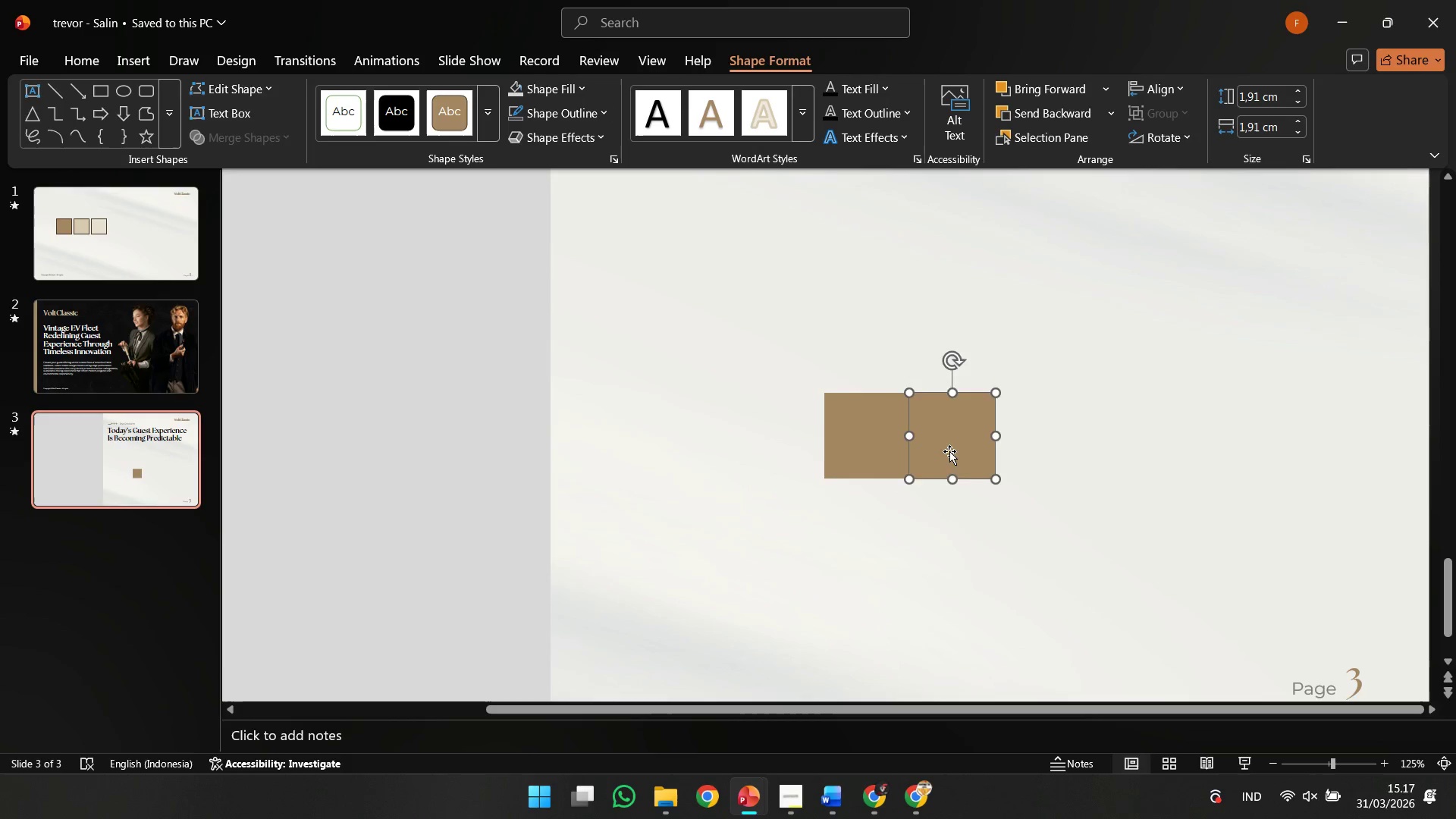 
hold_key(key=ShiftLeft, duration=3.14)
left_click_drag(start_coordinate=[949, 451], to_coordinate=[865, 457])
 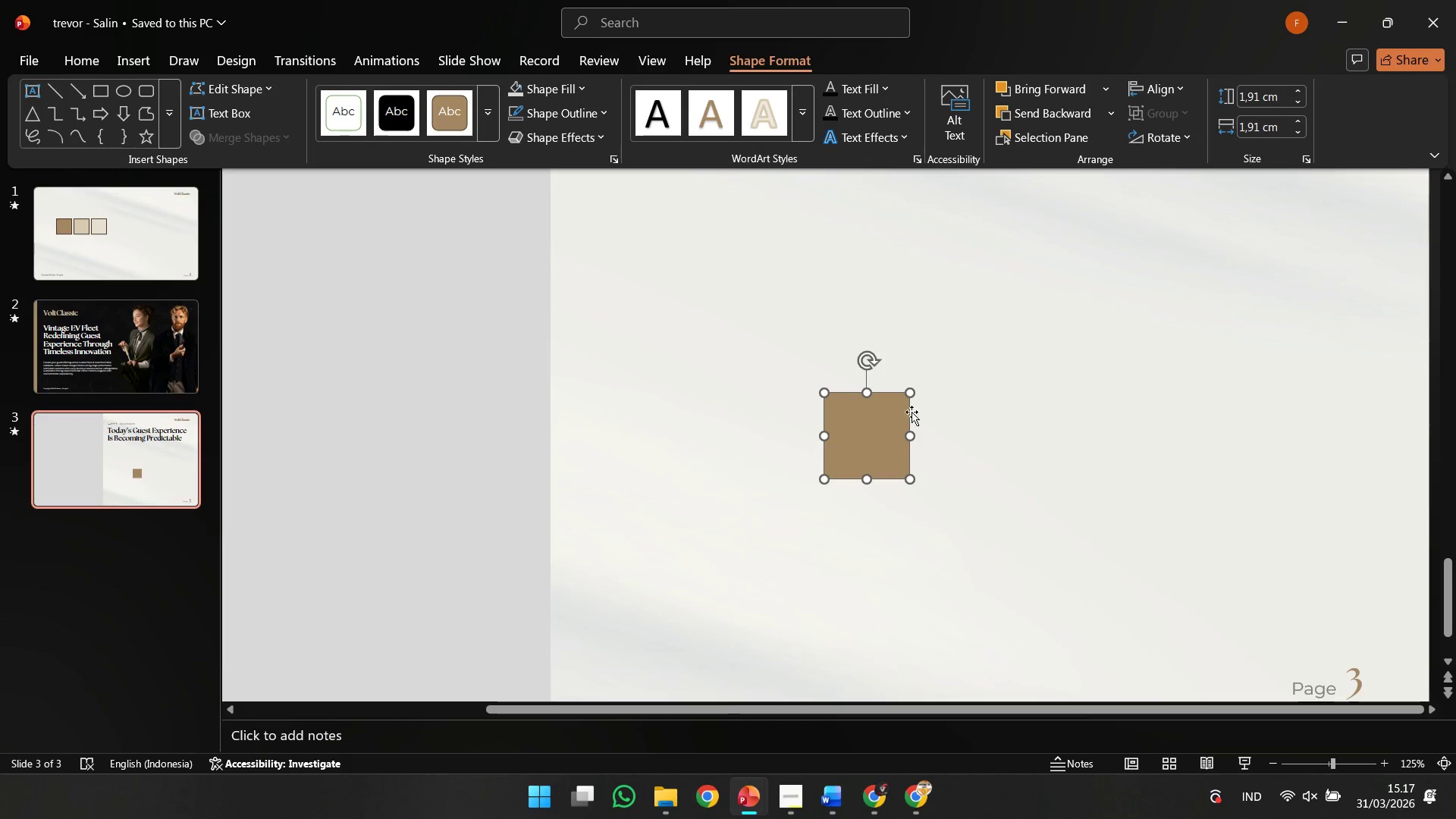 
hold_key(key=ControlLeft, duration=1.75)
hold_key(key=ShiftLeft, duration=1.55)
left_click_drag(start_coordinate=[912, 393], to_coordinate=[921, 388])
 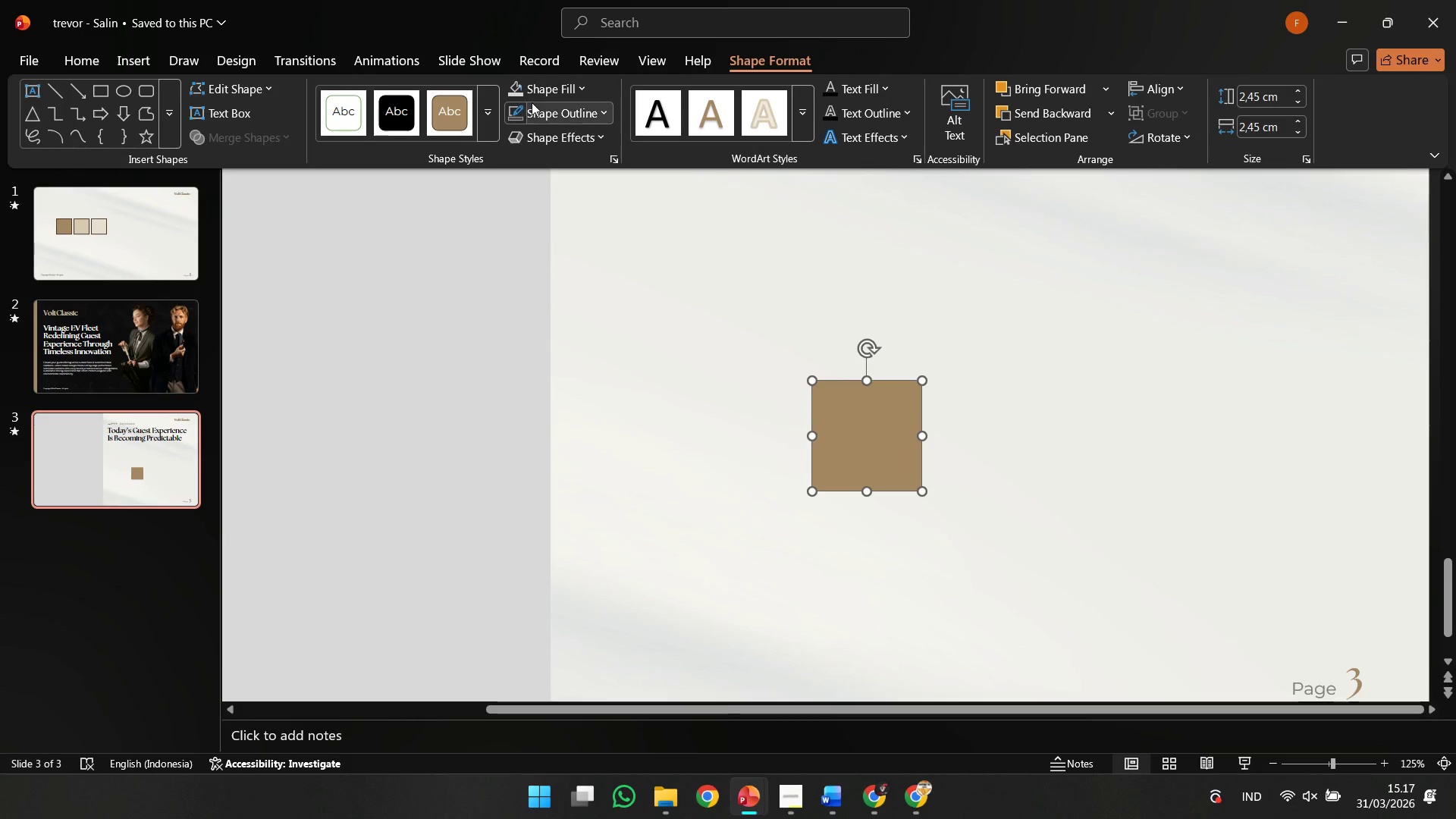 
left_click([529, 112])
 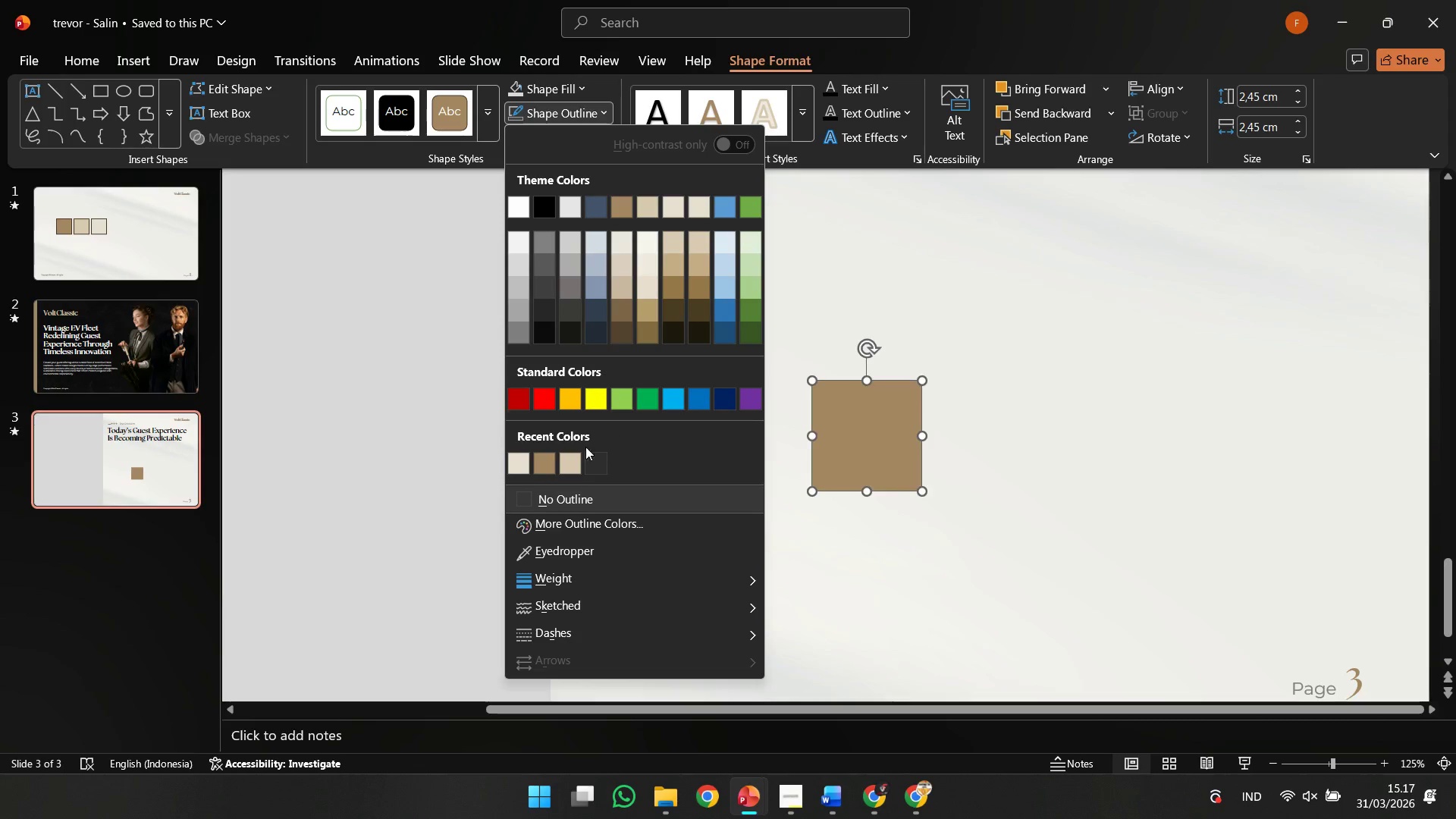 
left_click([538, 472])
 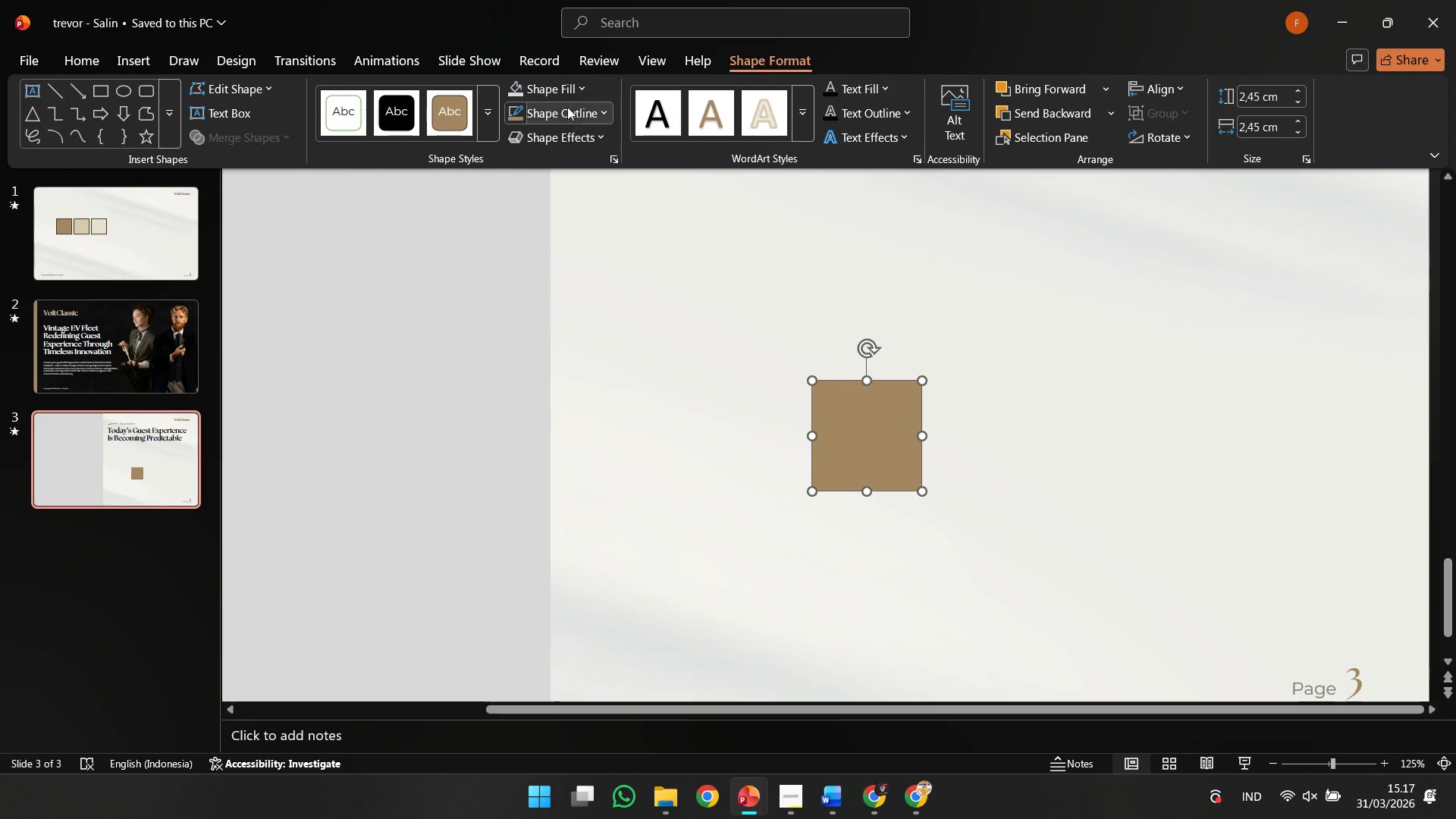 
left_click([567, 94])
 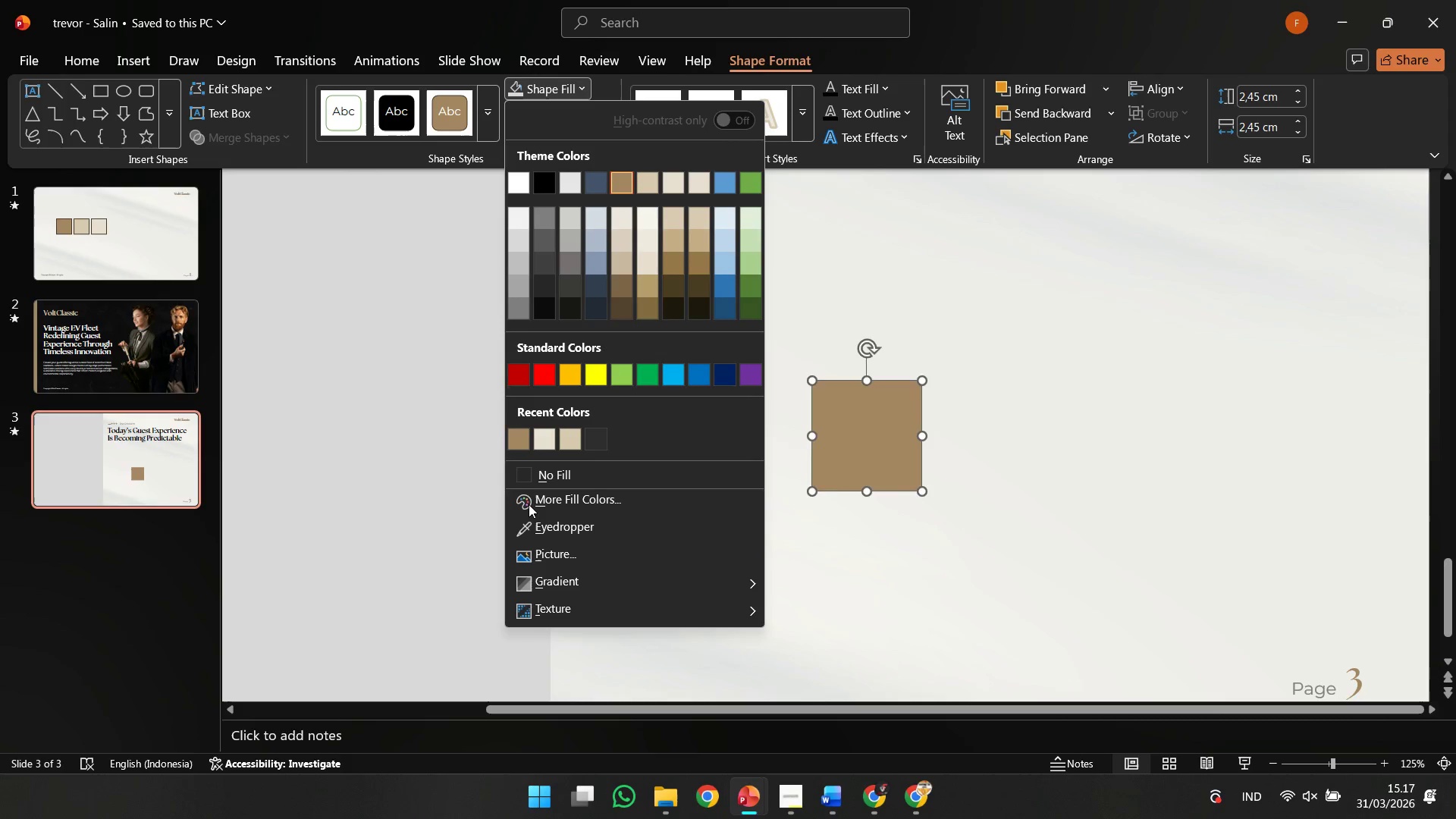 
left_click([523, 476])
 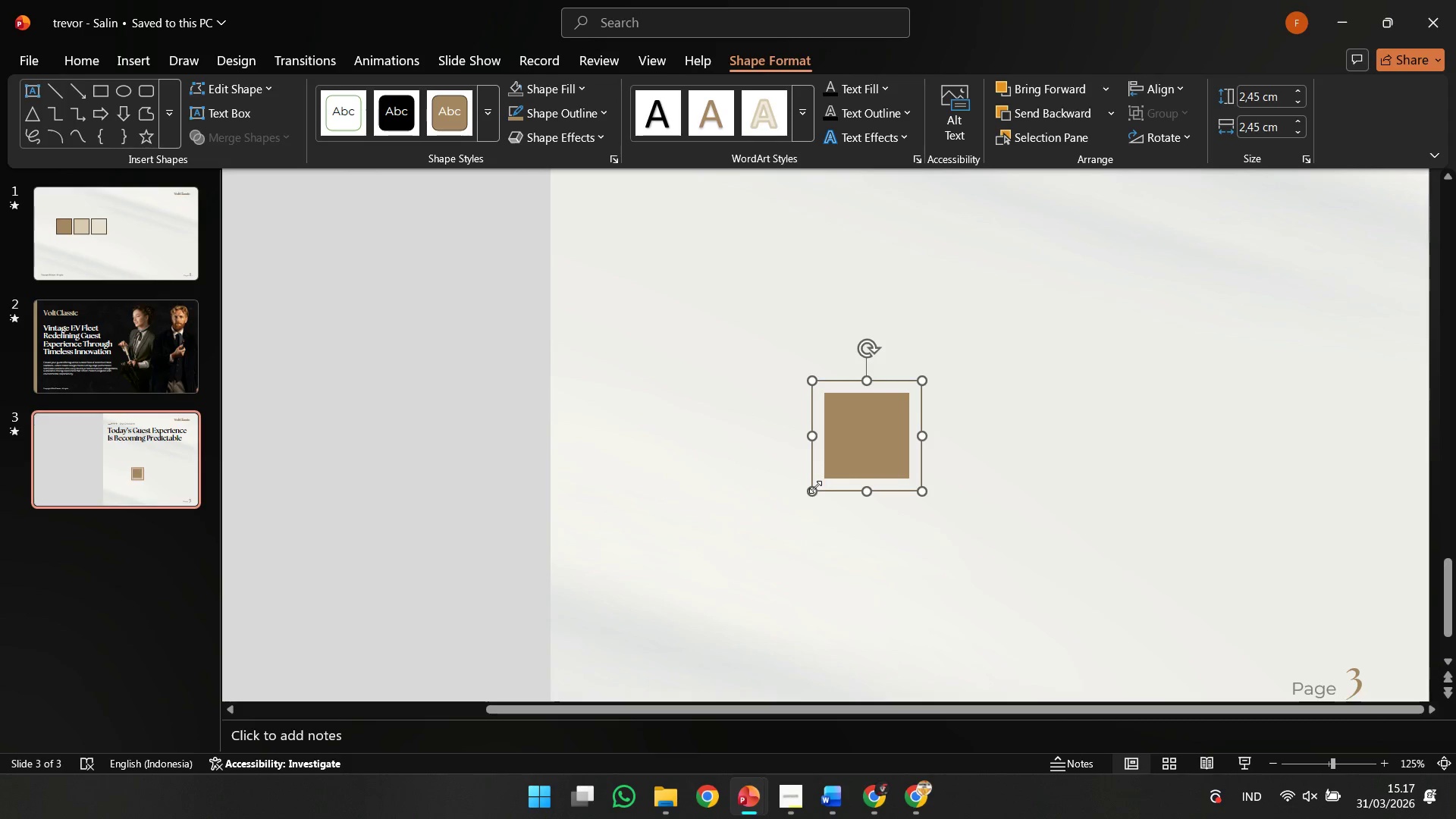 
right_click([817, 487])
 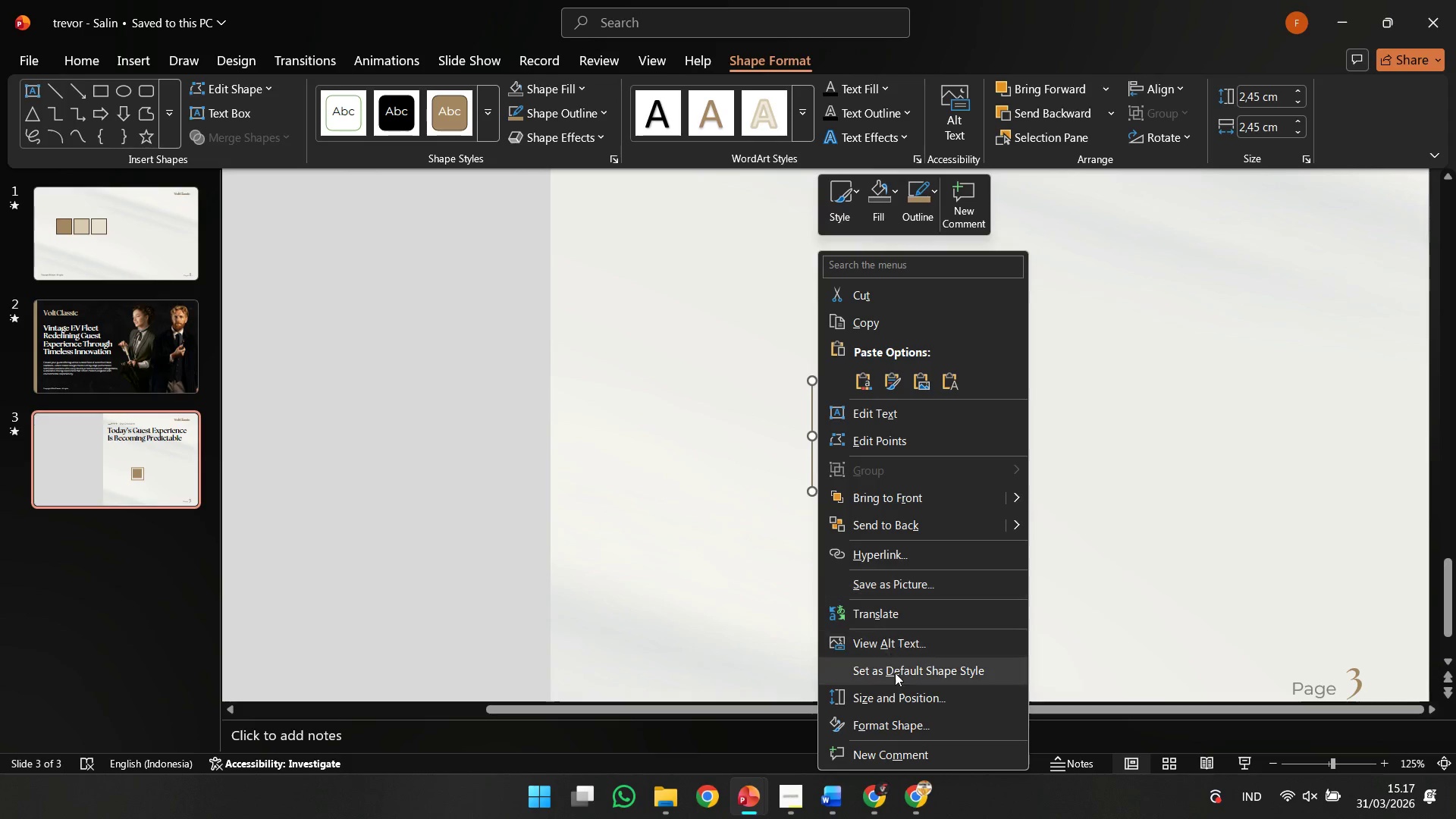 
left_click([897, 724])
 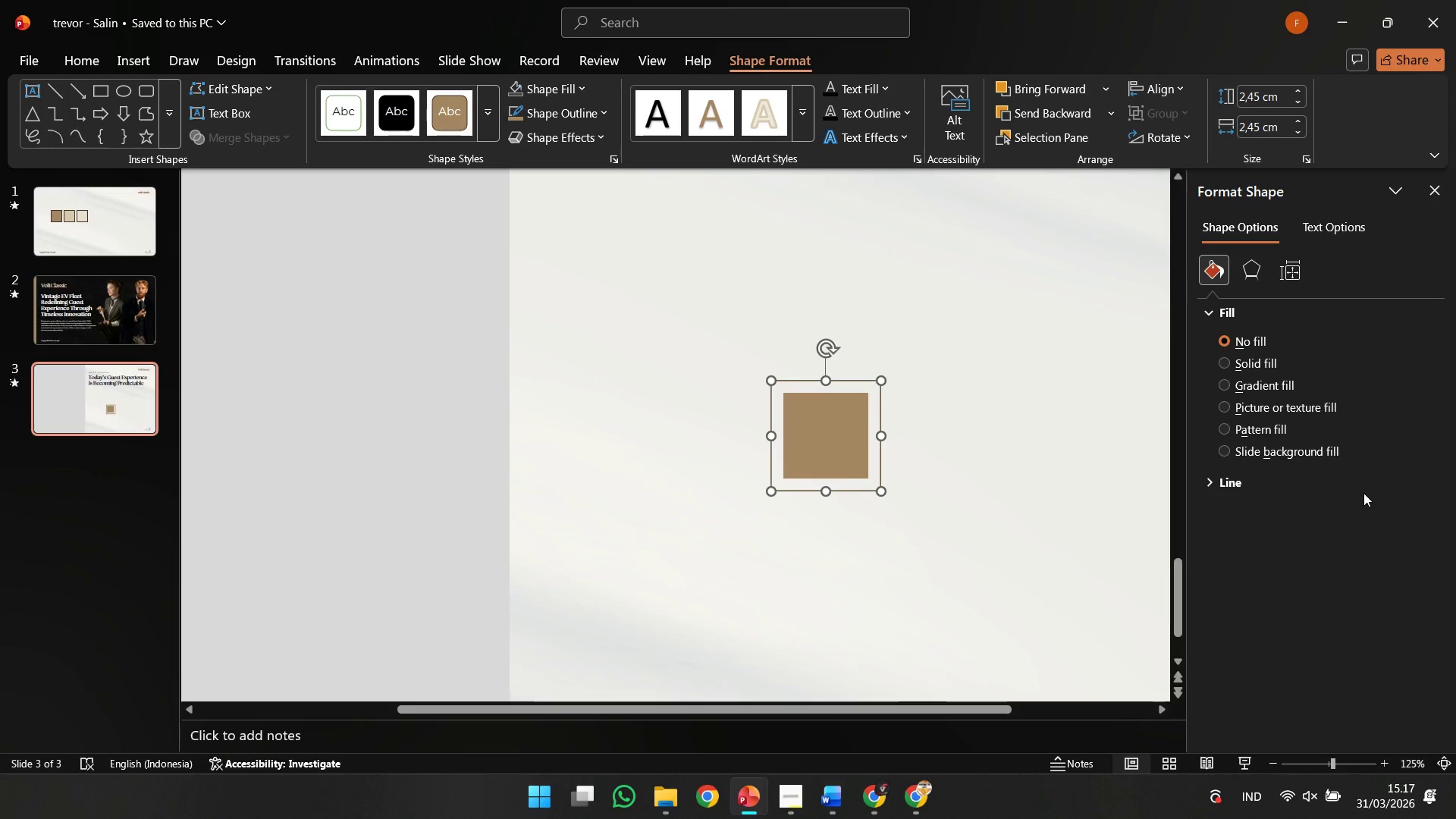 
double_click([1350, 483])
 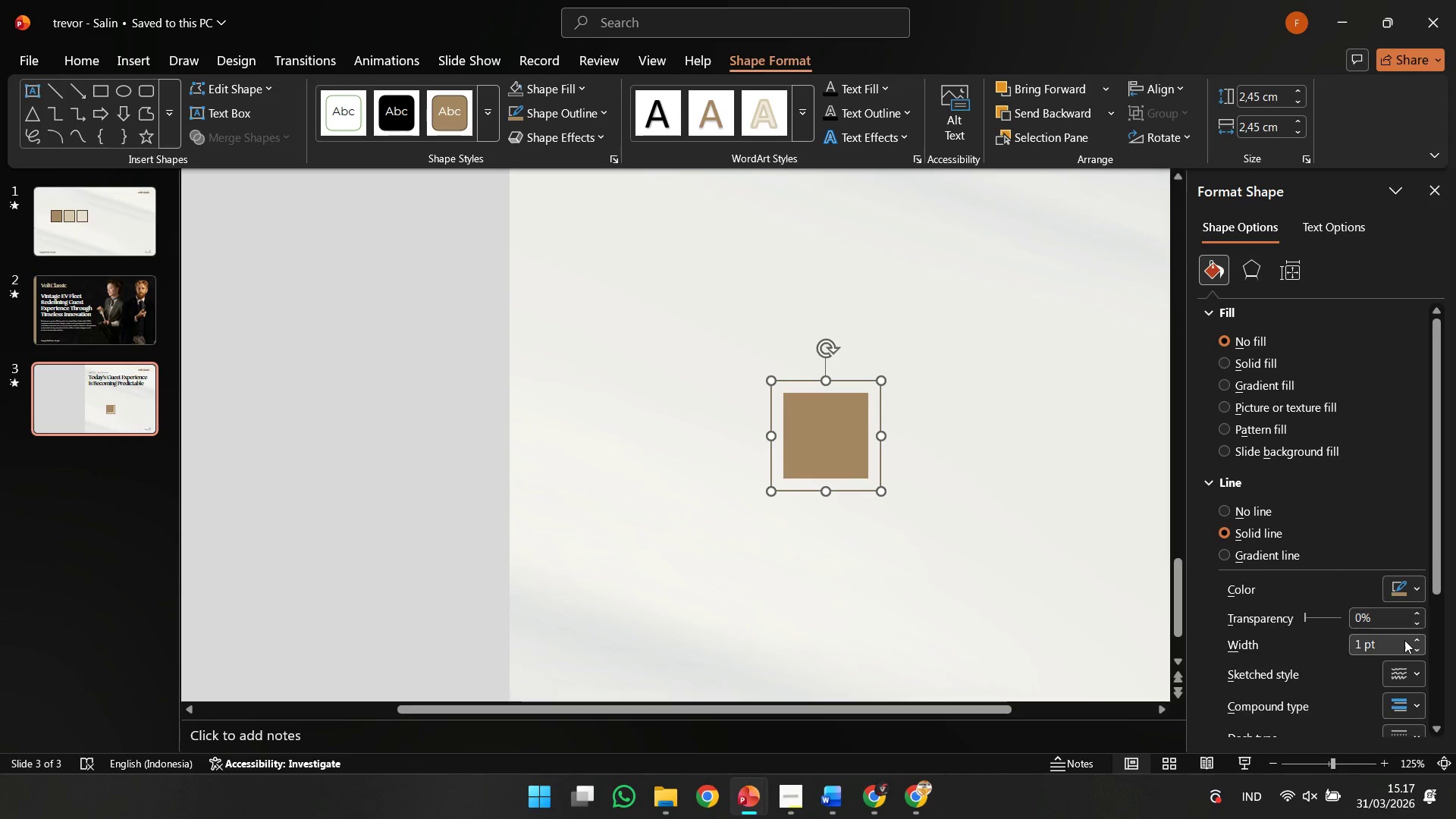 
left_click([1410, 640])
 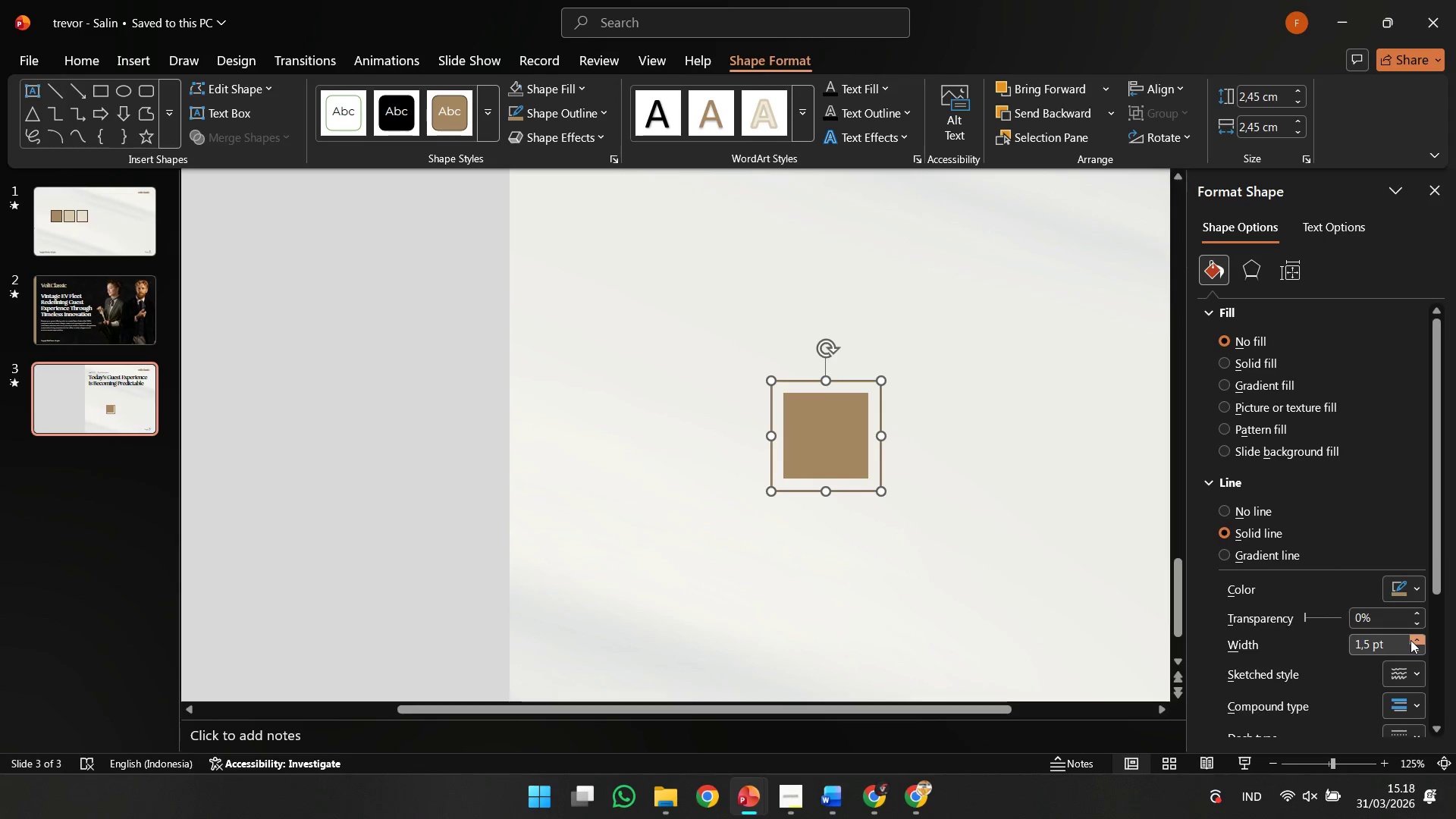 
double_click([1410, 640])
 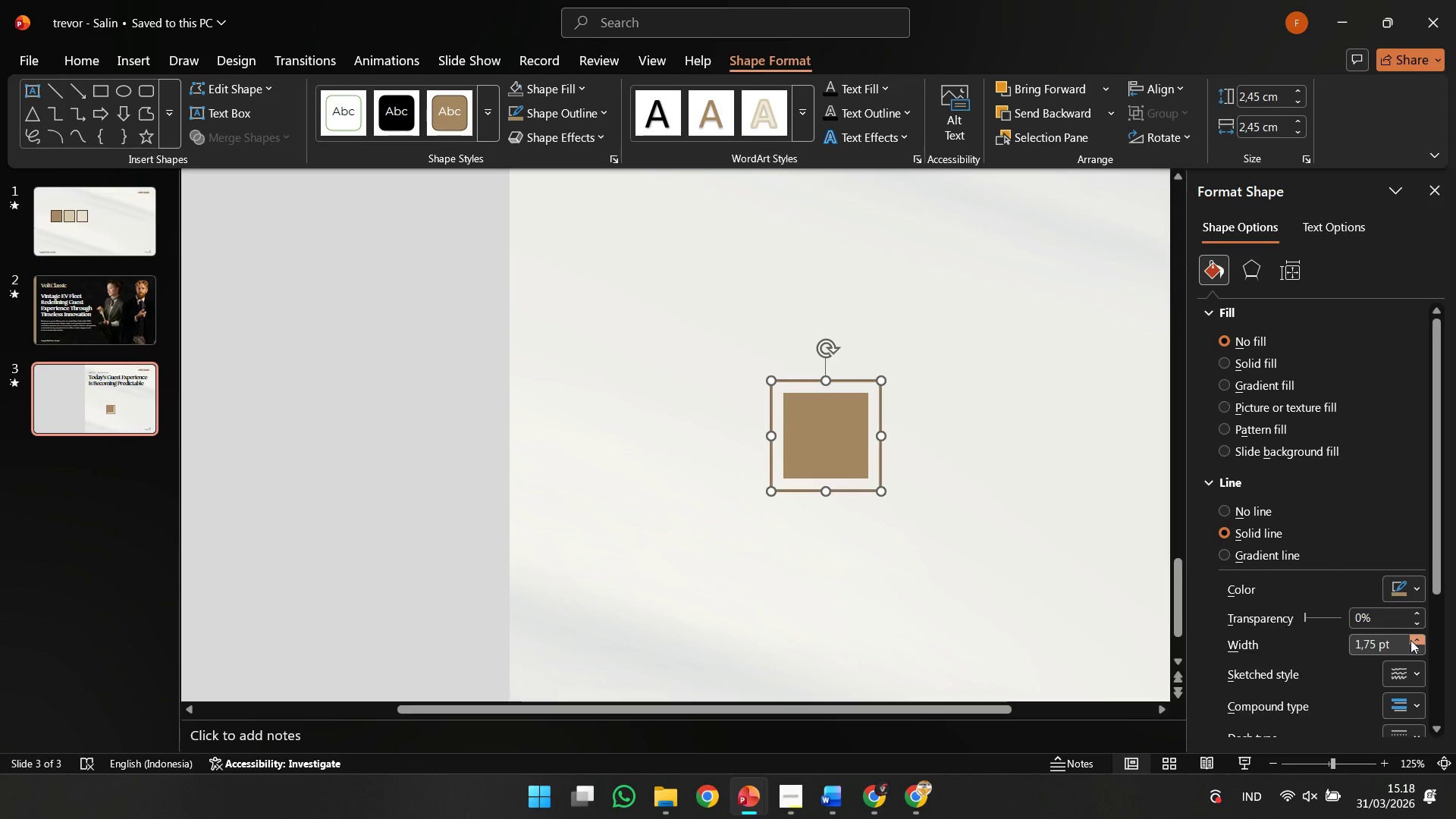 
hold_key(key=ControlLeft, duration=0.61)
scroll: coordinate [902, 485], scroll_direction: up, amount: 4.0
 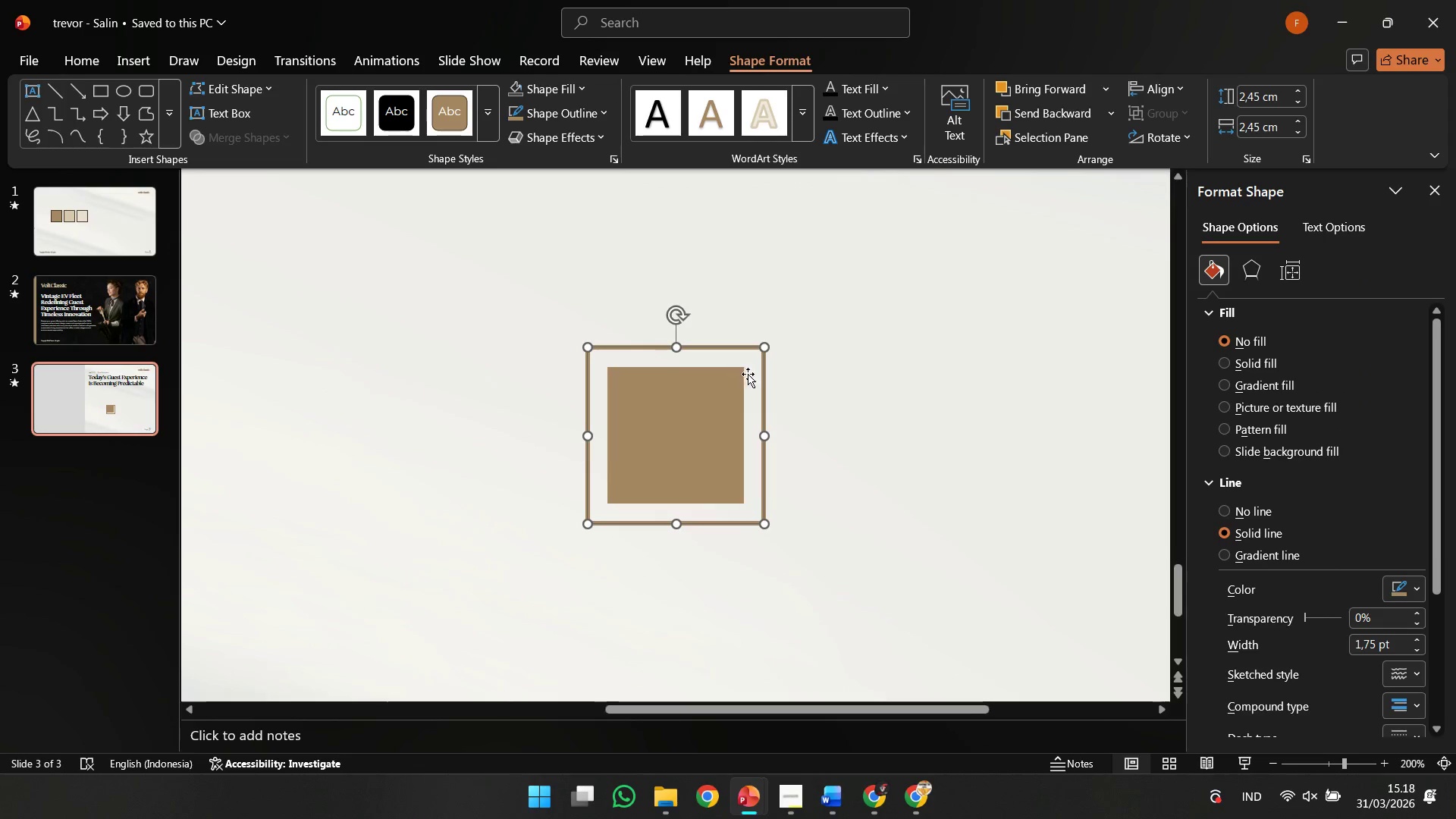 
hold_key(key=ControlLeft, duration=3.5)
hold_key(key=ShiftLeft, duration=3.58)
left_click_drag(start_coordinate=[760, 350], to_coordinate=[757, 354])
 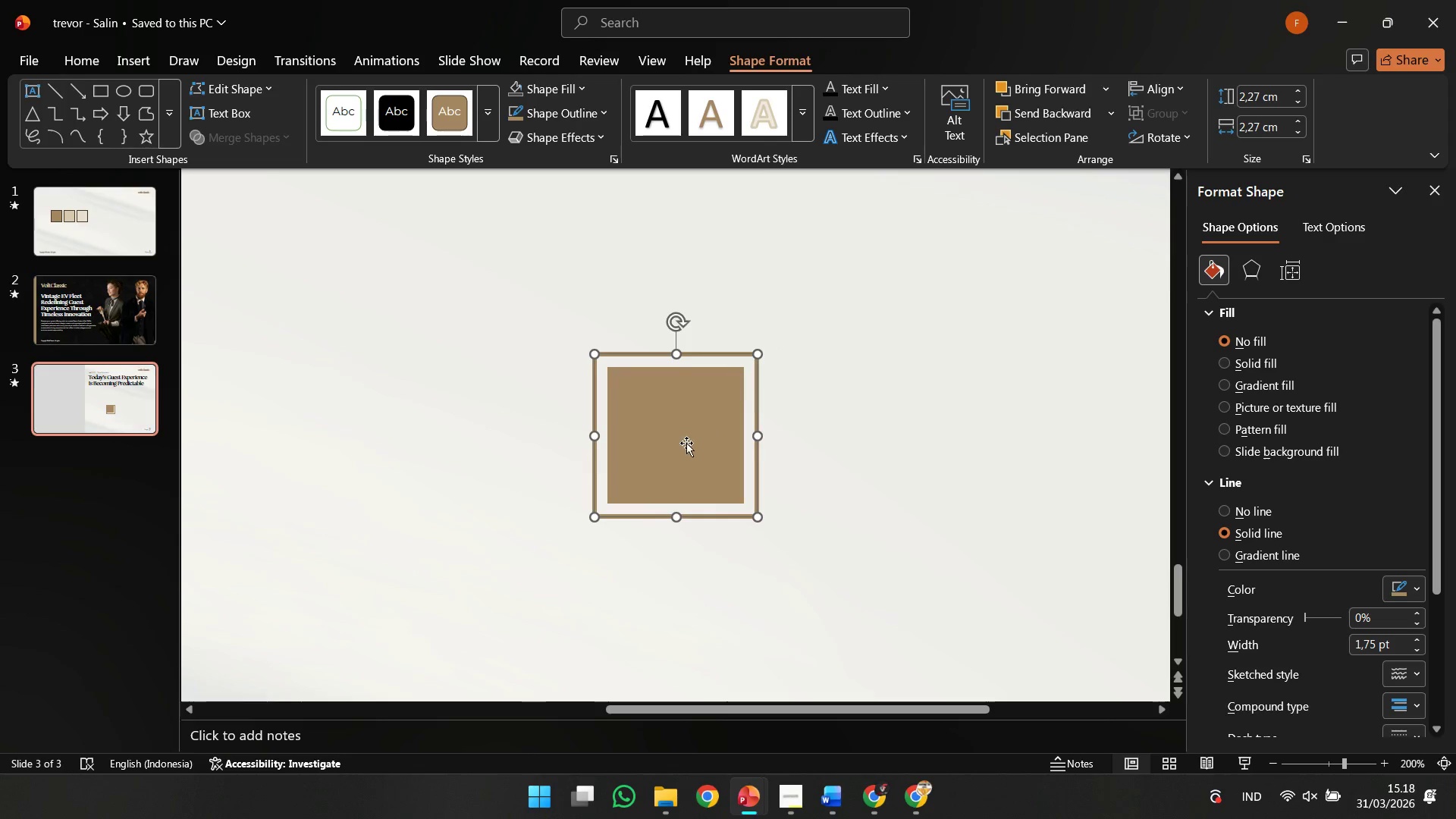 
left_click([686, 443])
 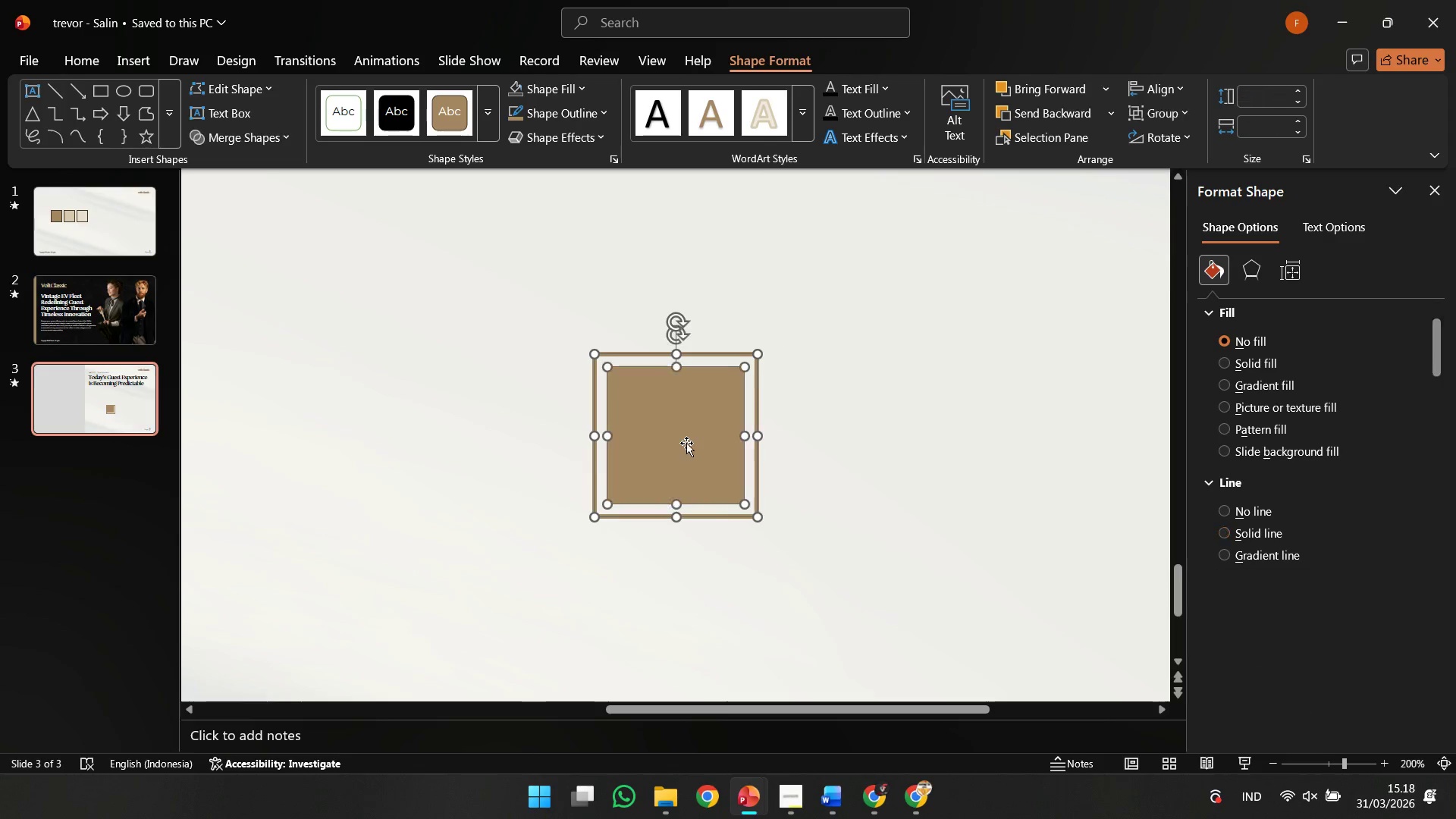 
key(Control+G)
 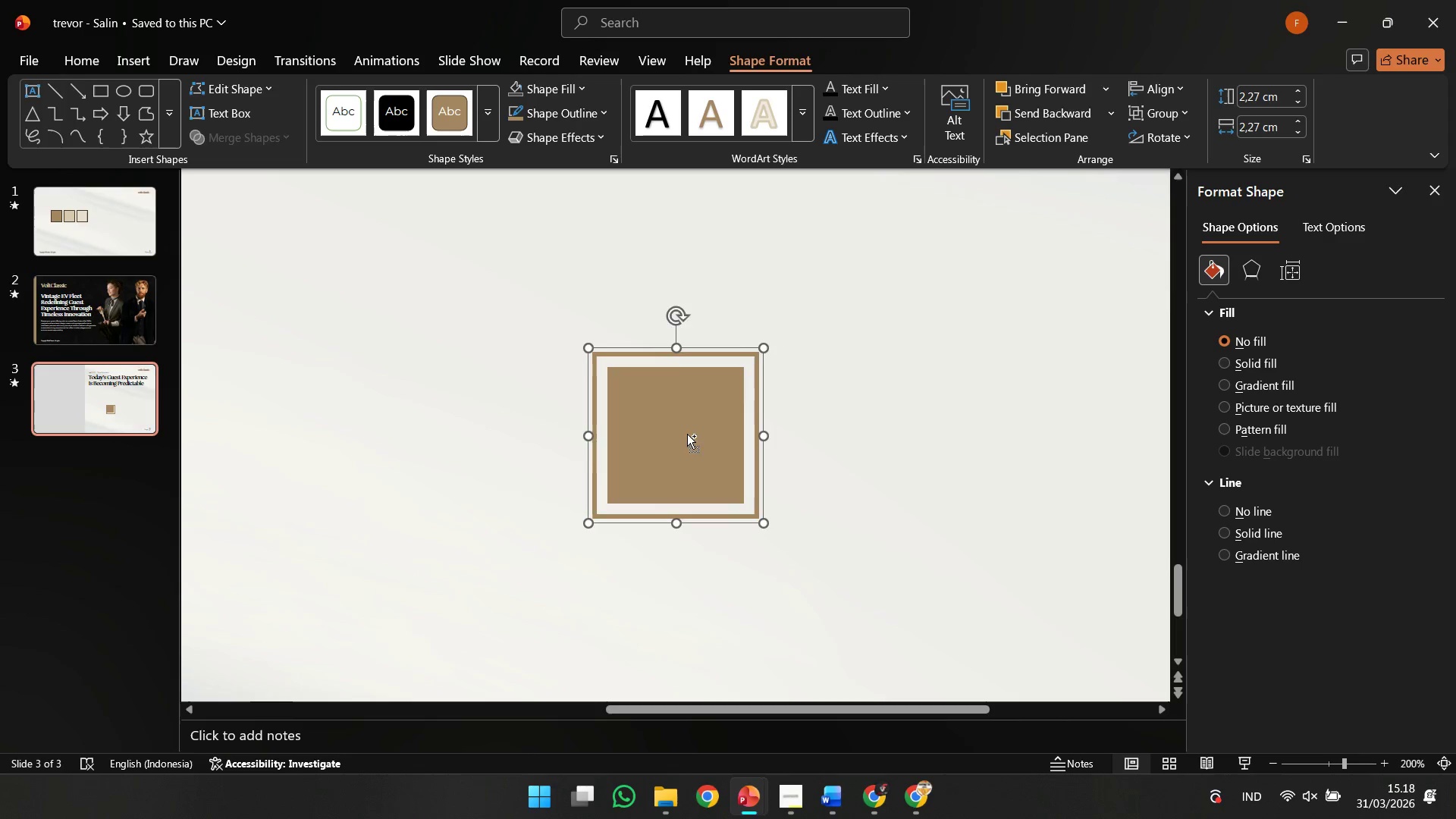 
hold_key(key=ControlLeft, duration=0.55)
 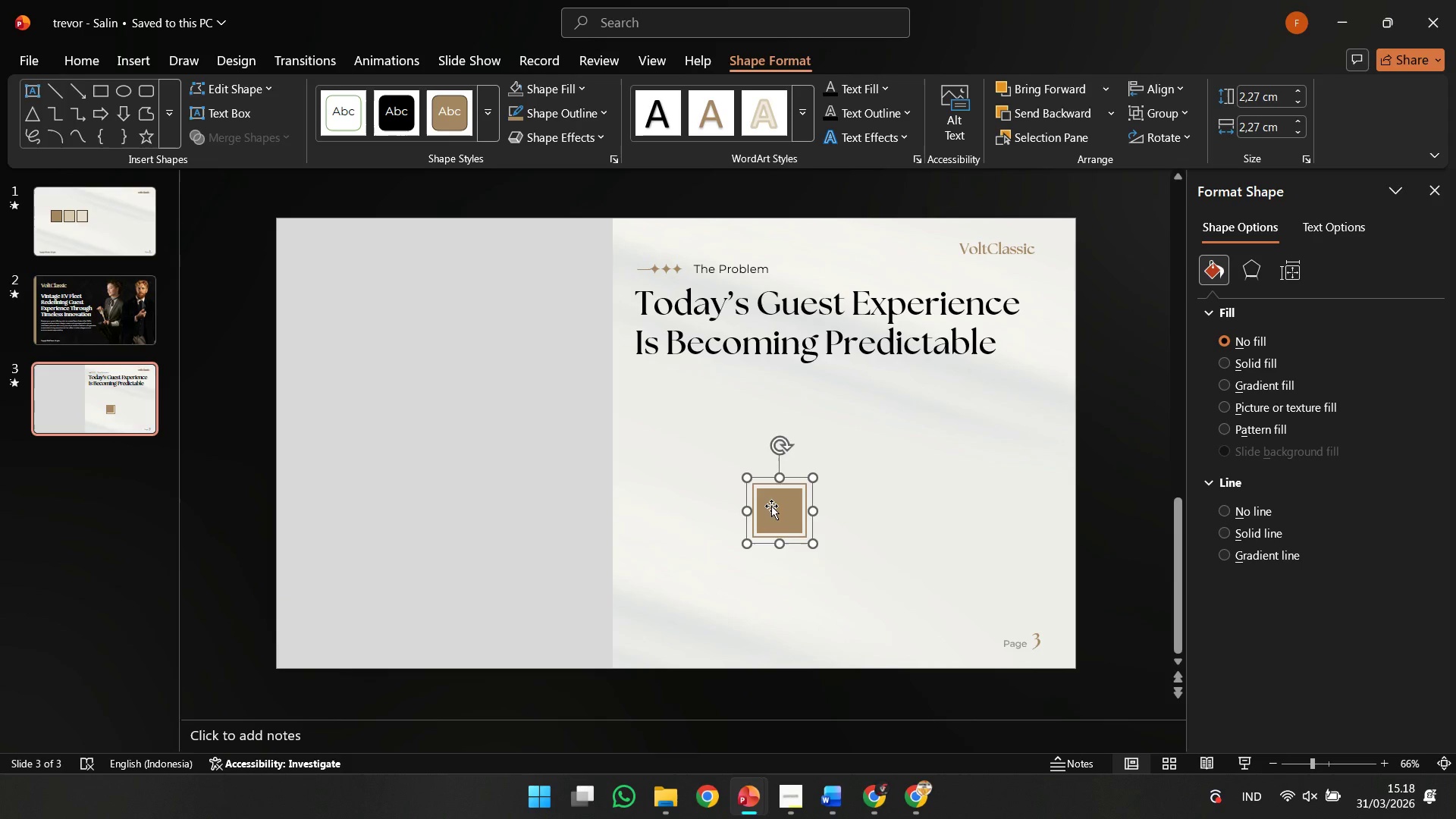 
scroll: coordinate [714, 443], scroll_direction: down, amount: 11.0
 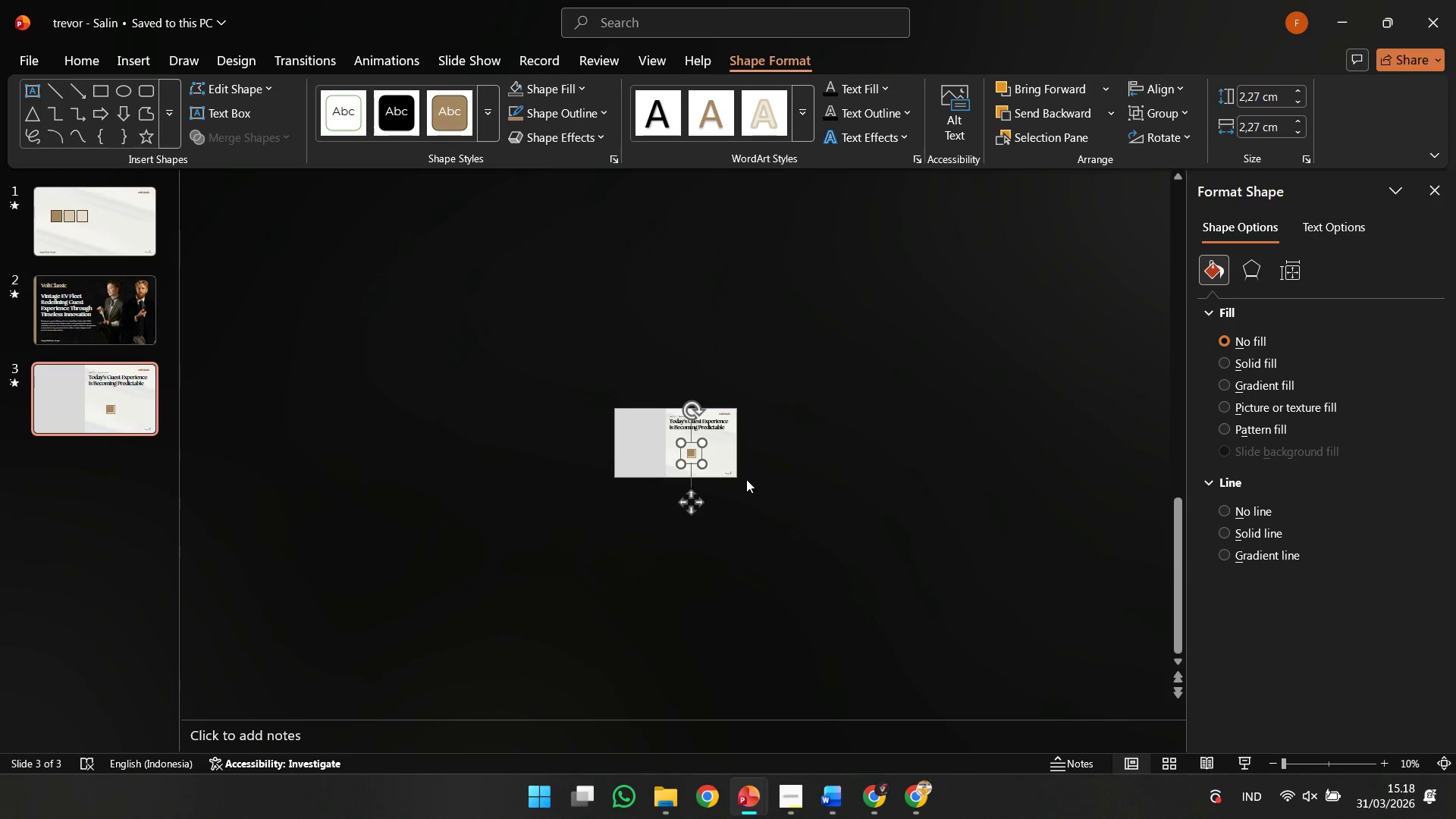 
scroll: coordinate [739, 482], scroll_direction: up, amount: 4.0
 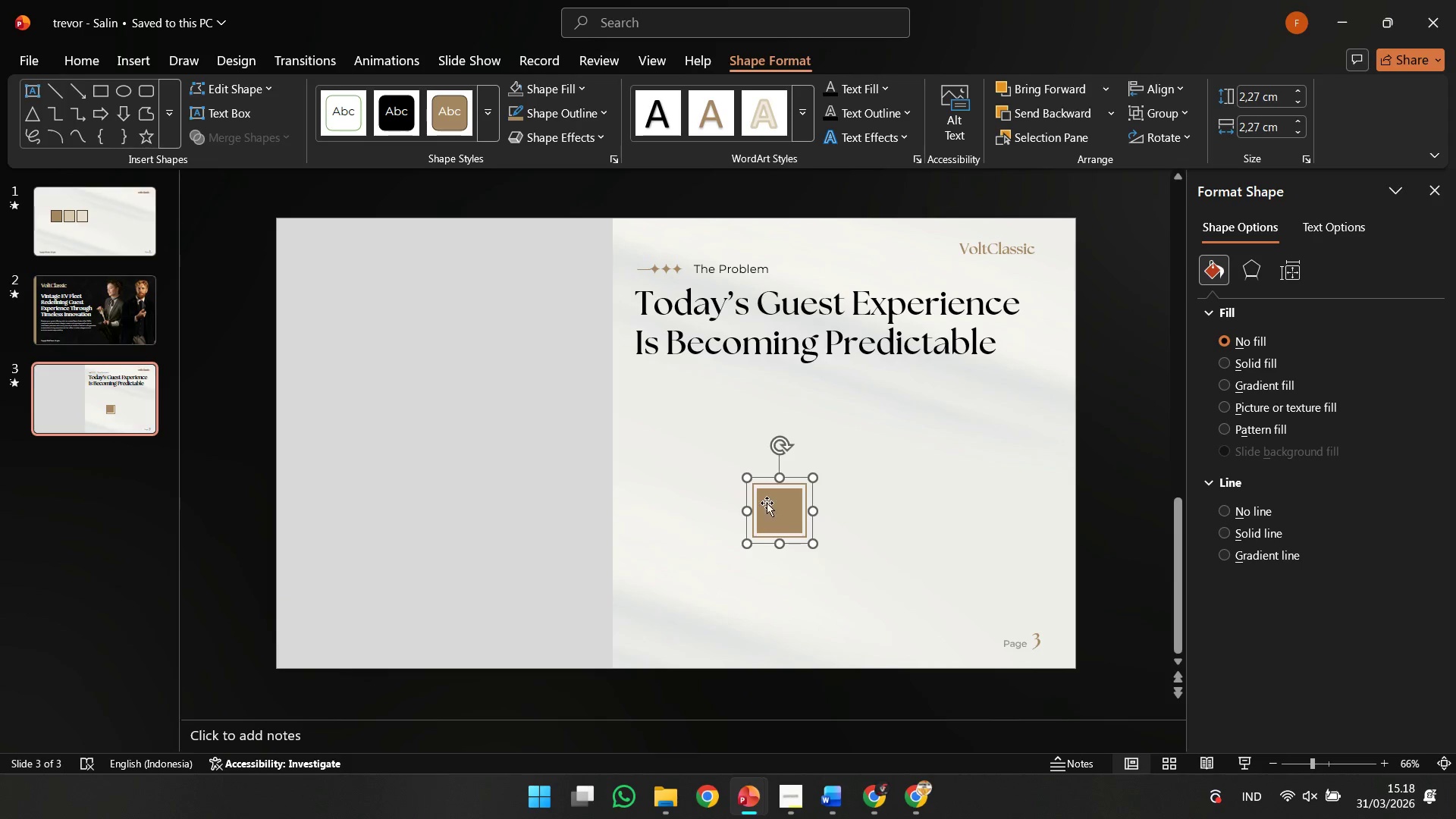 
left_click_drag(start_coordinate=[771, 506], to_coordinate=[655, 401])
 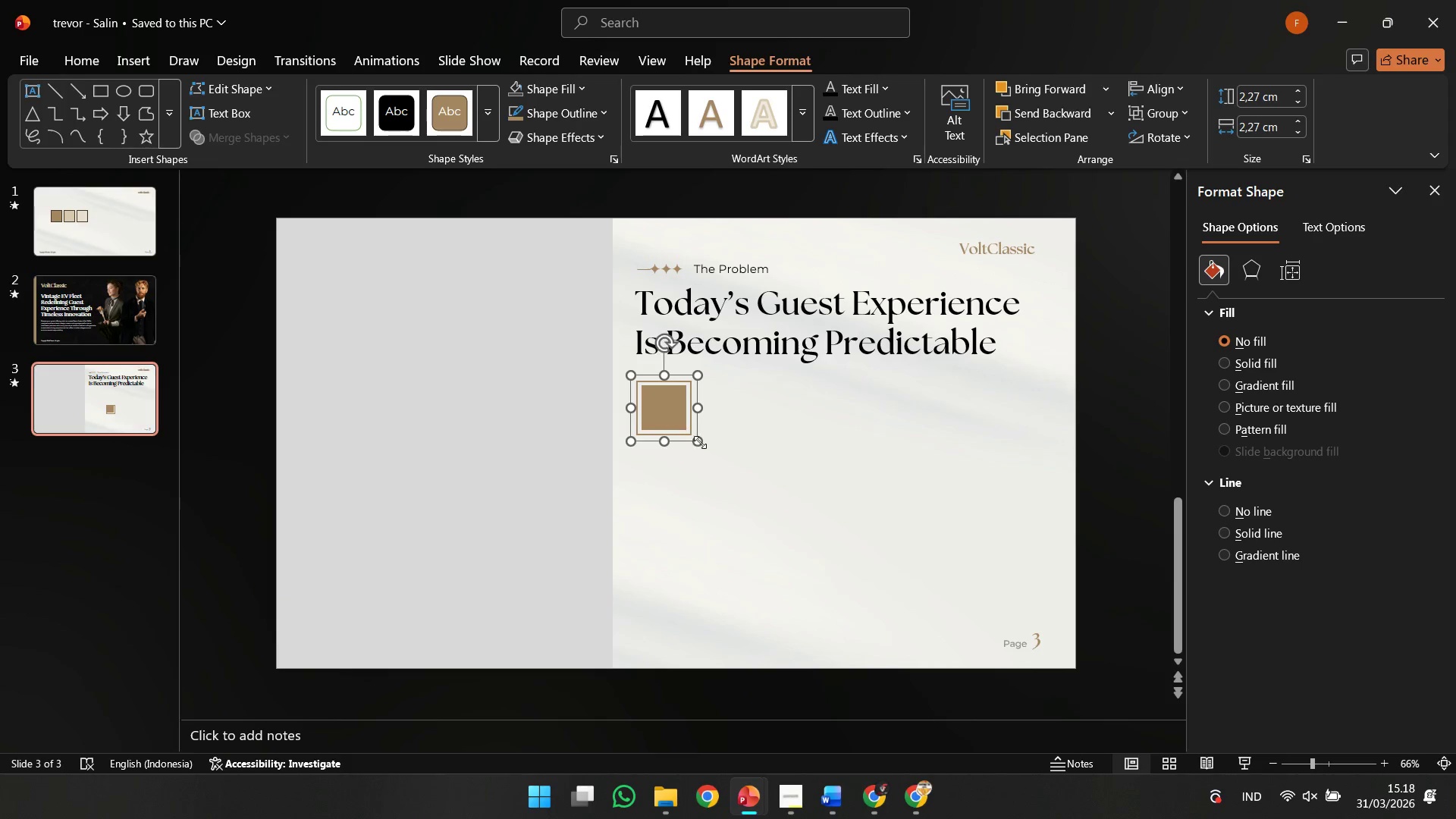 
hold_key(key=ShiftLeft, duration=2.02)
 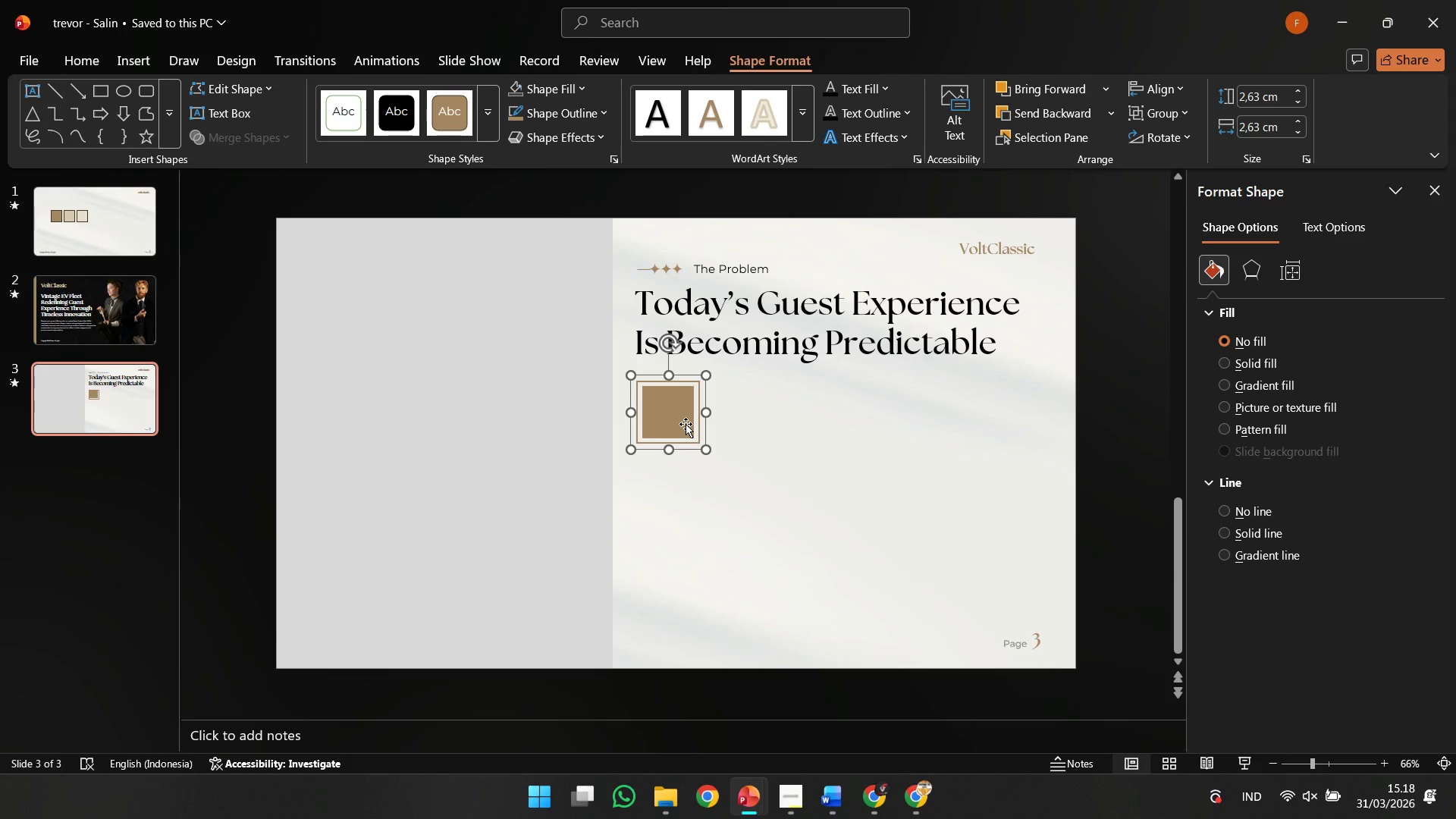 
key(ArrowDown)
 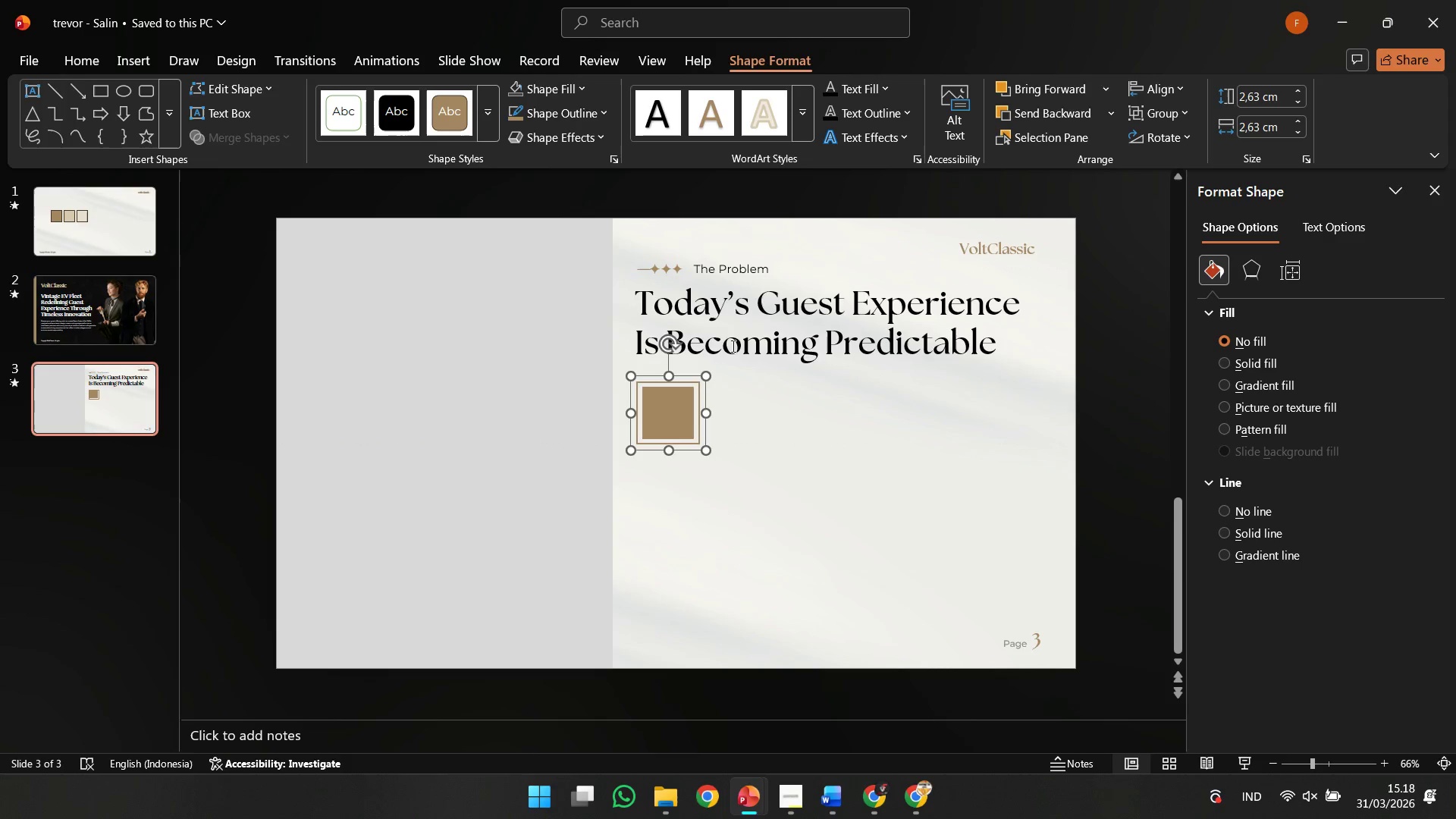 
left_click([732, 346])
 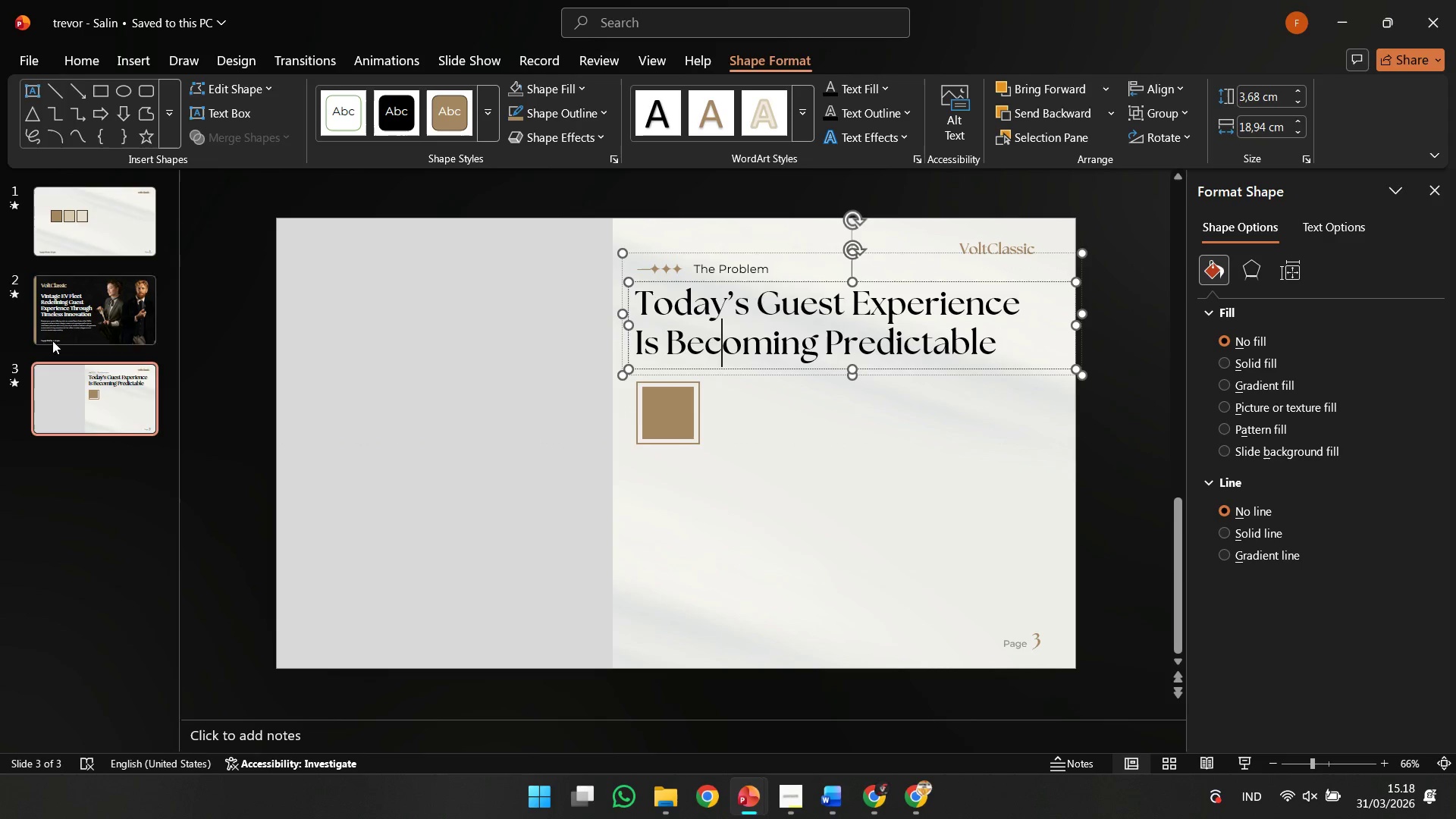 
left_click([36, 331])
 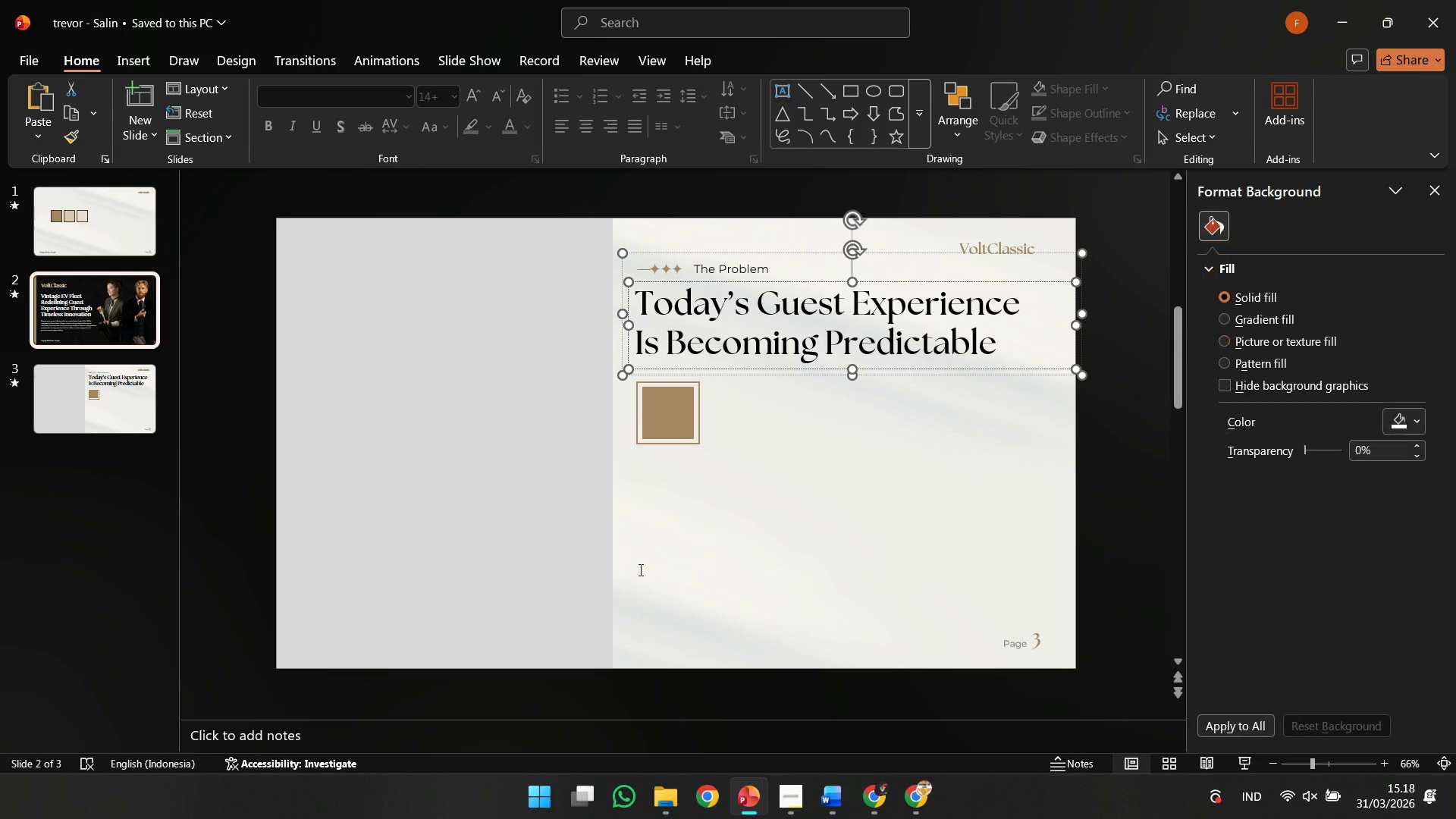 
left_click([675, 551])
 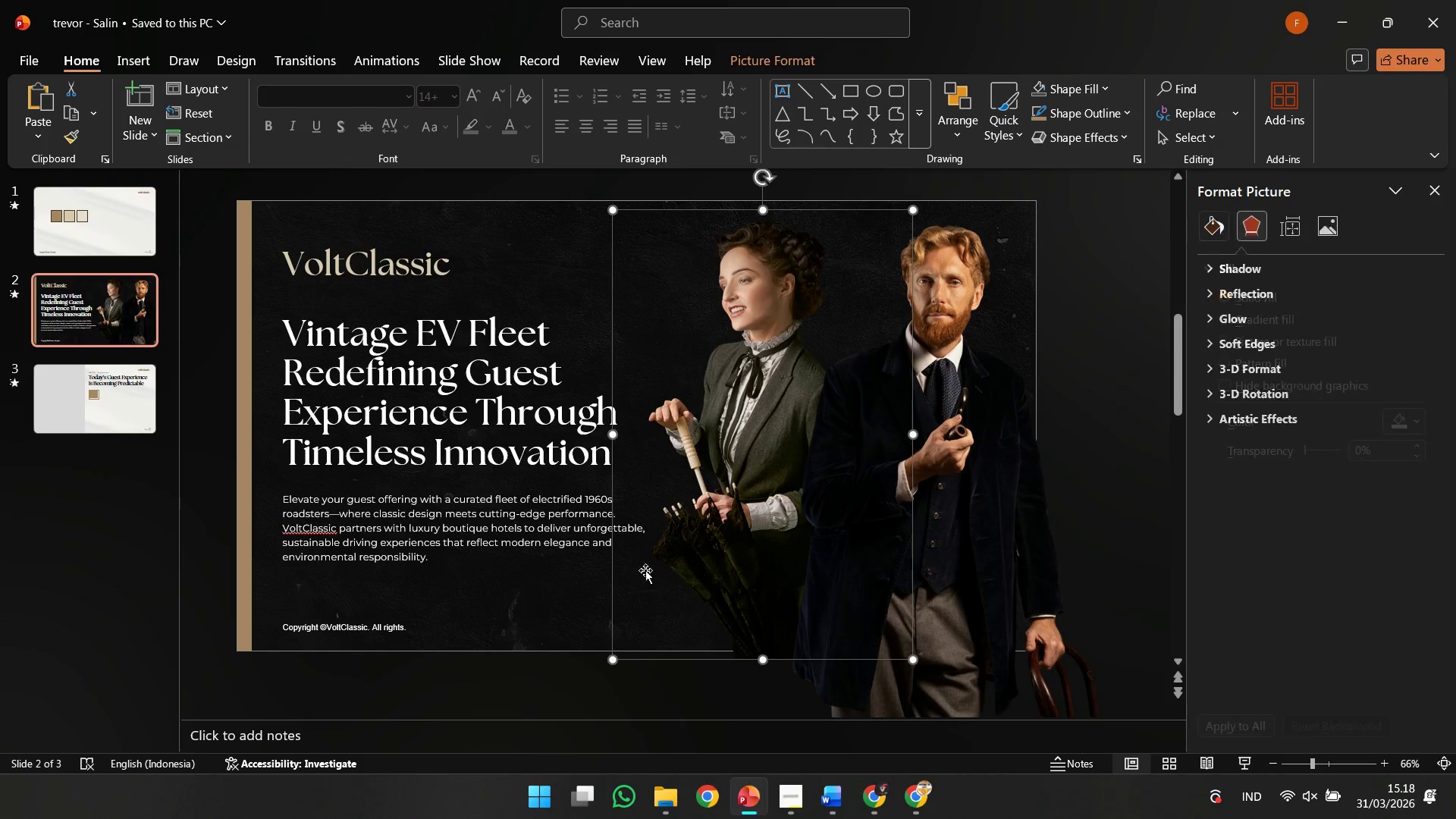 
left_click([506, 544])
 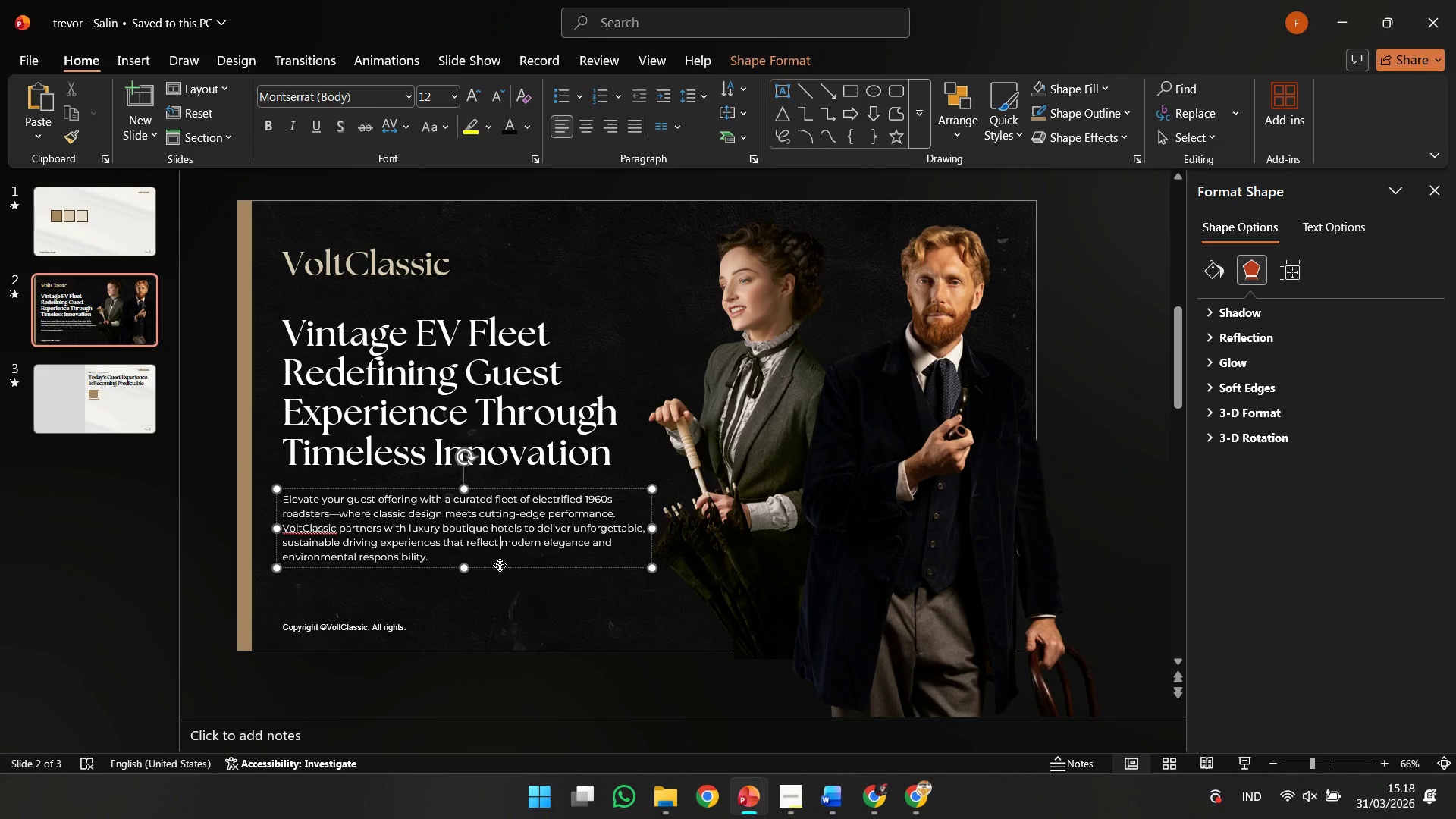 
key(Control+ControlLeft)
 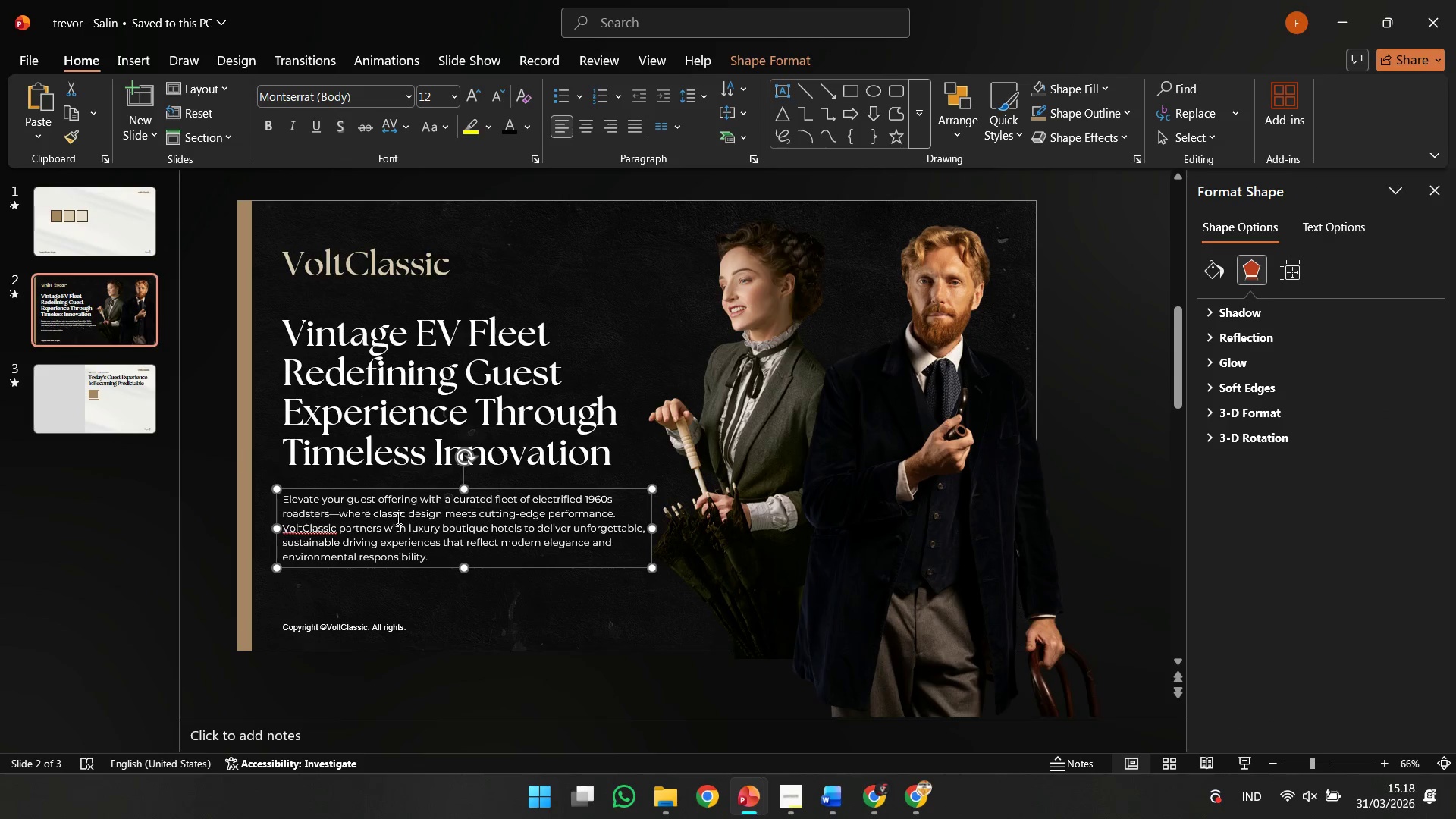 
key(Control+C)
 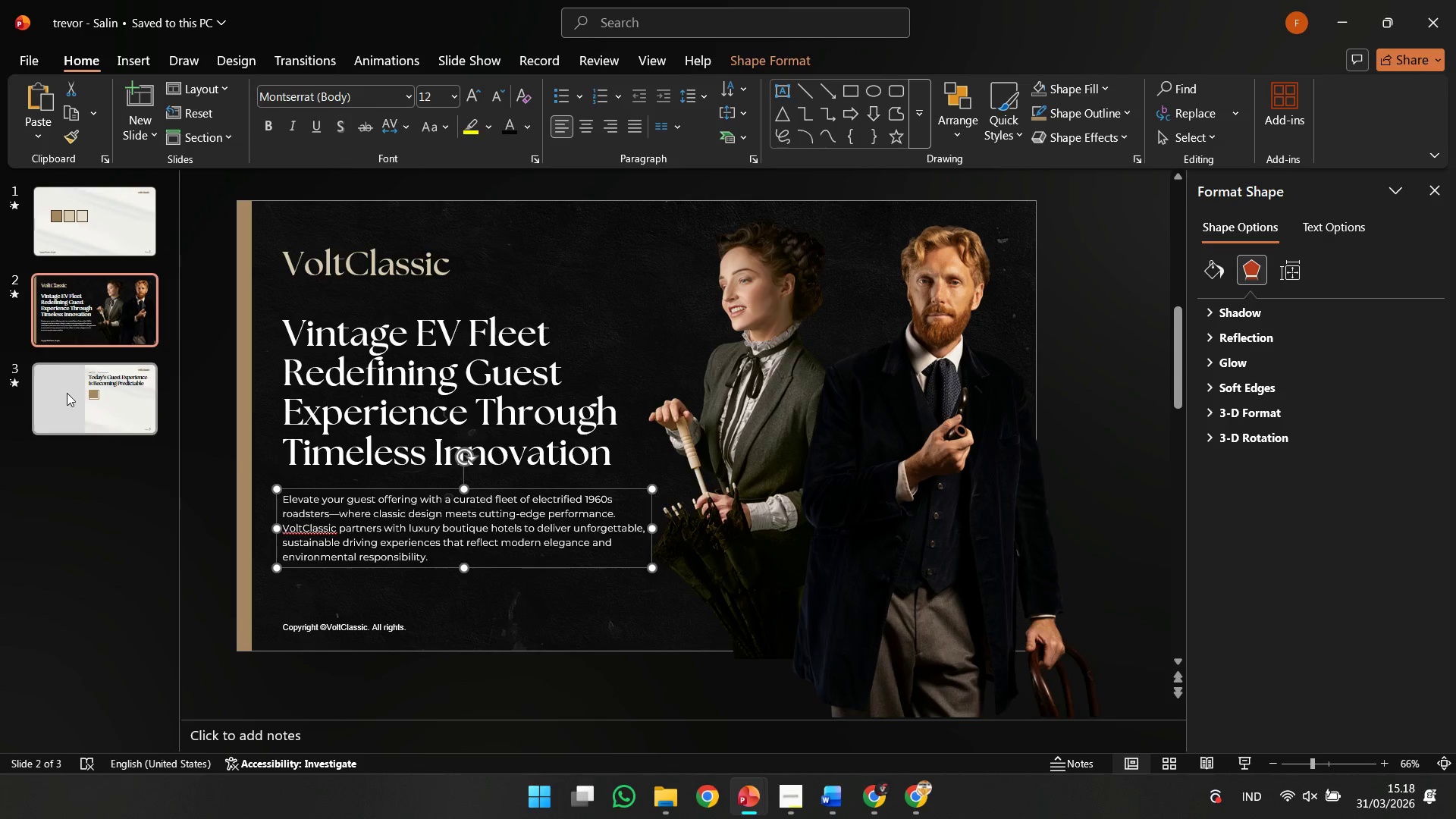 
double_click([67, 393])
 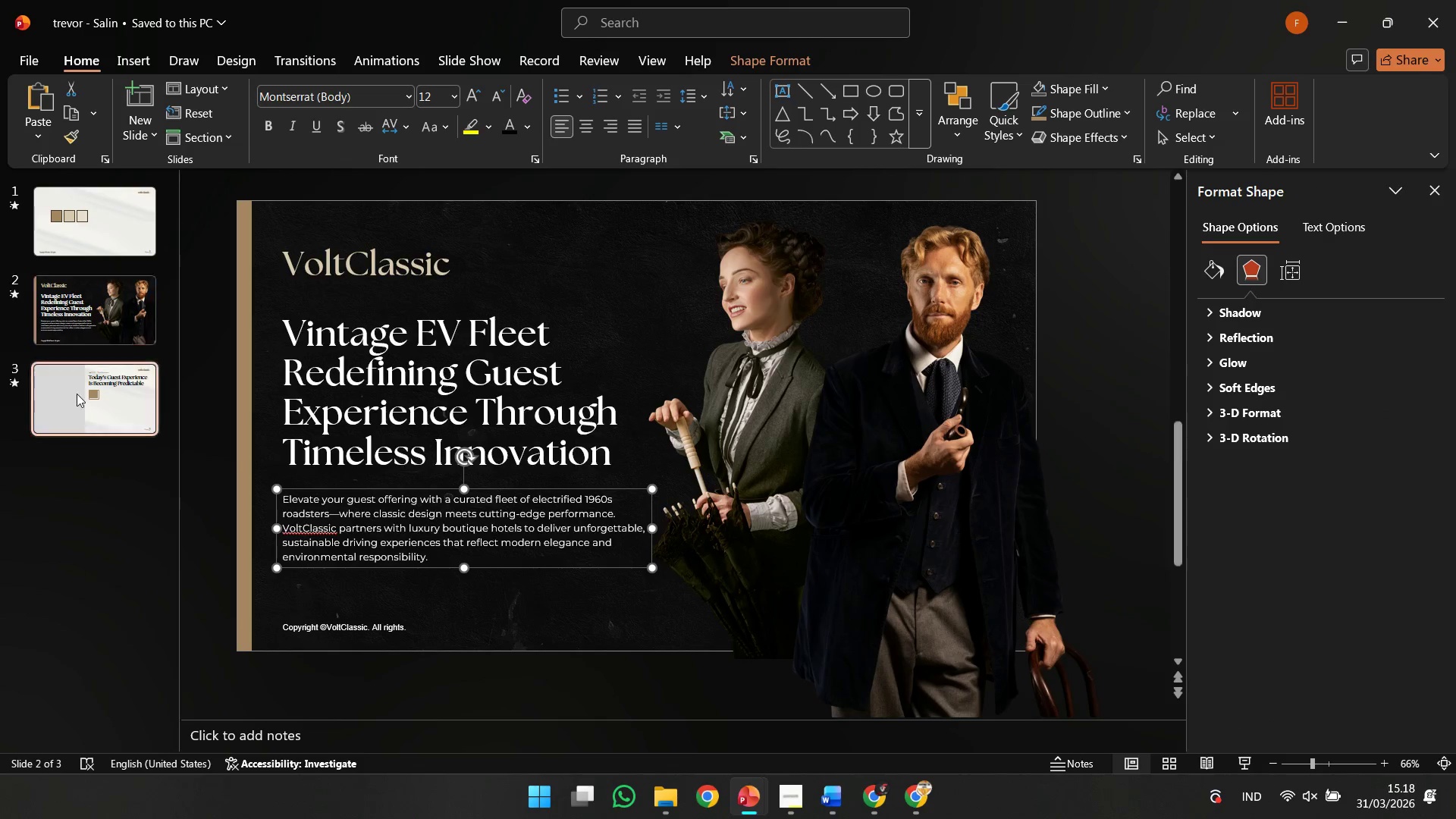 
key(Control+V)
 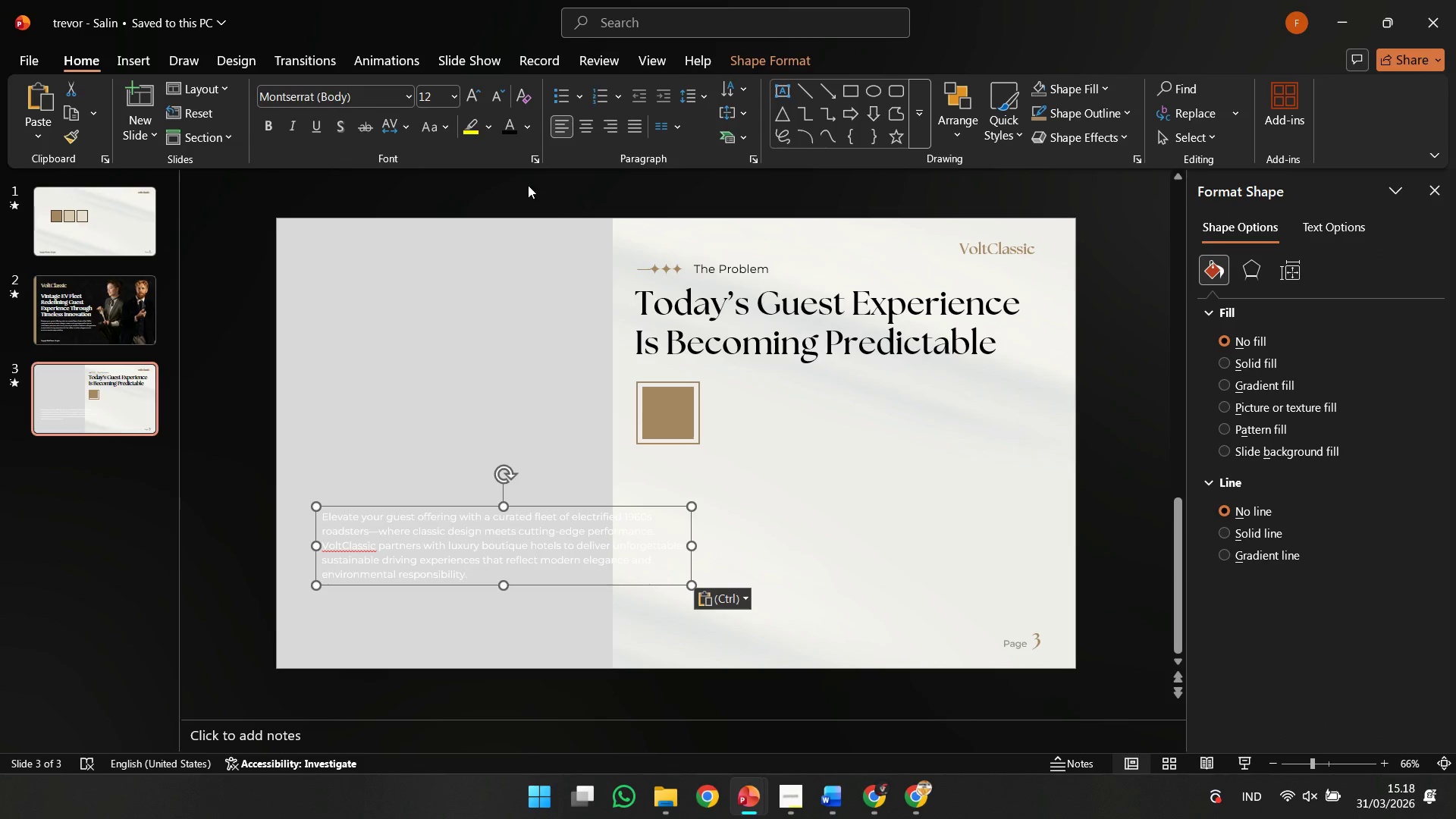 
left_click([518, 127])
 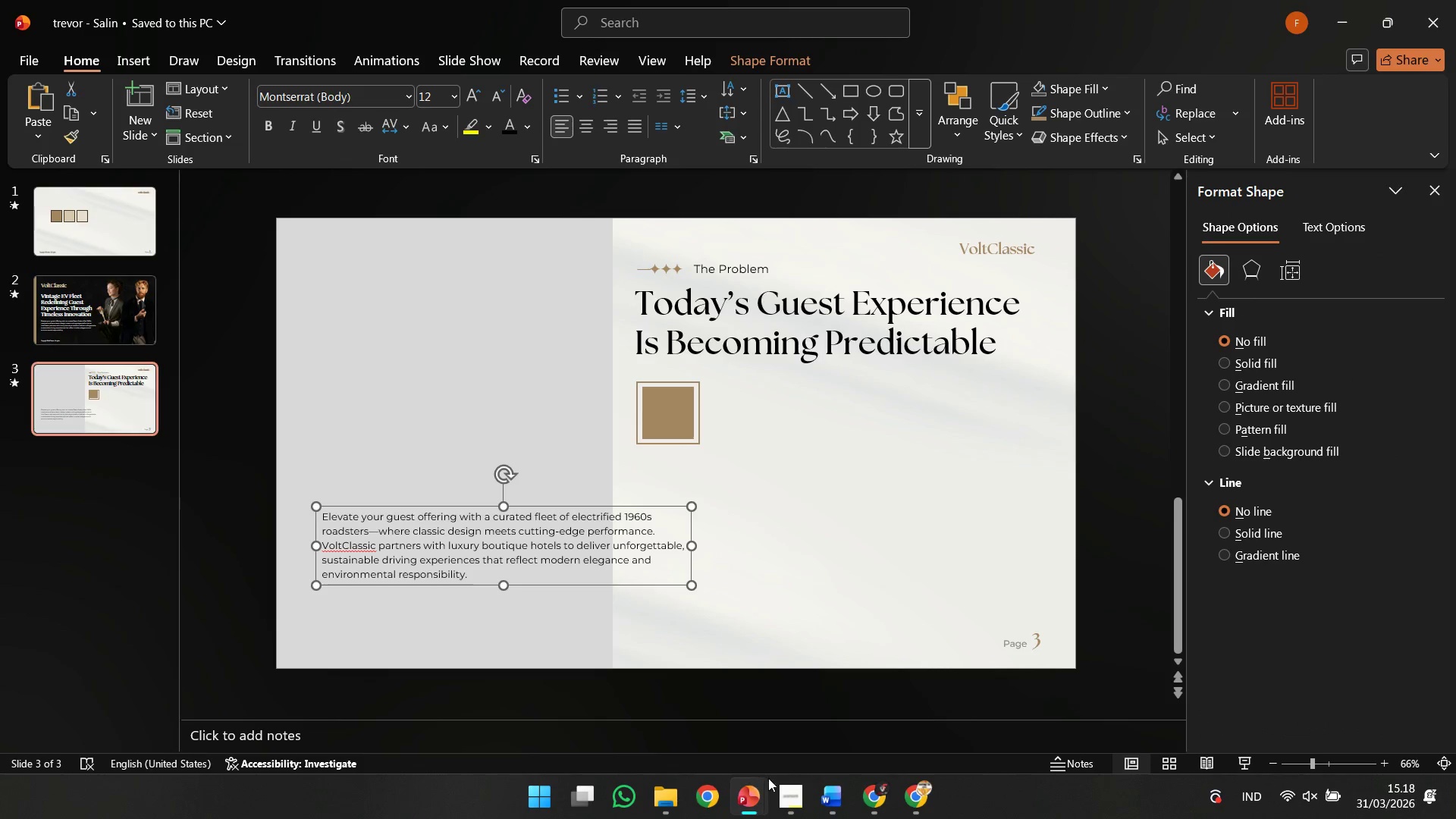 
left_click([780, 789])